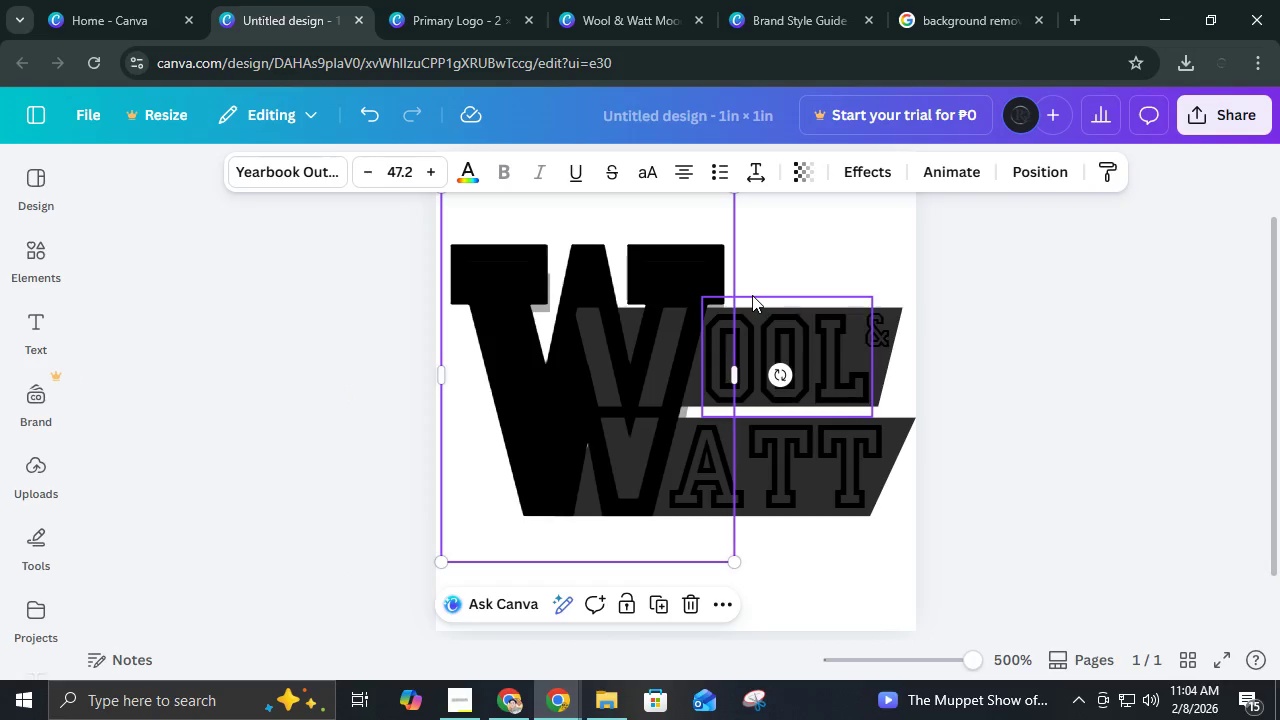 
key(ArrowLeft)
 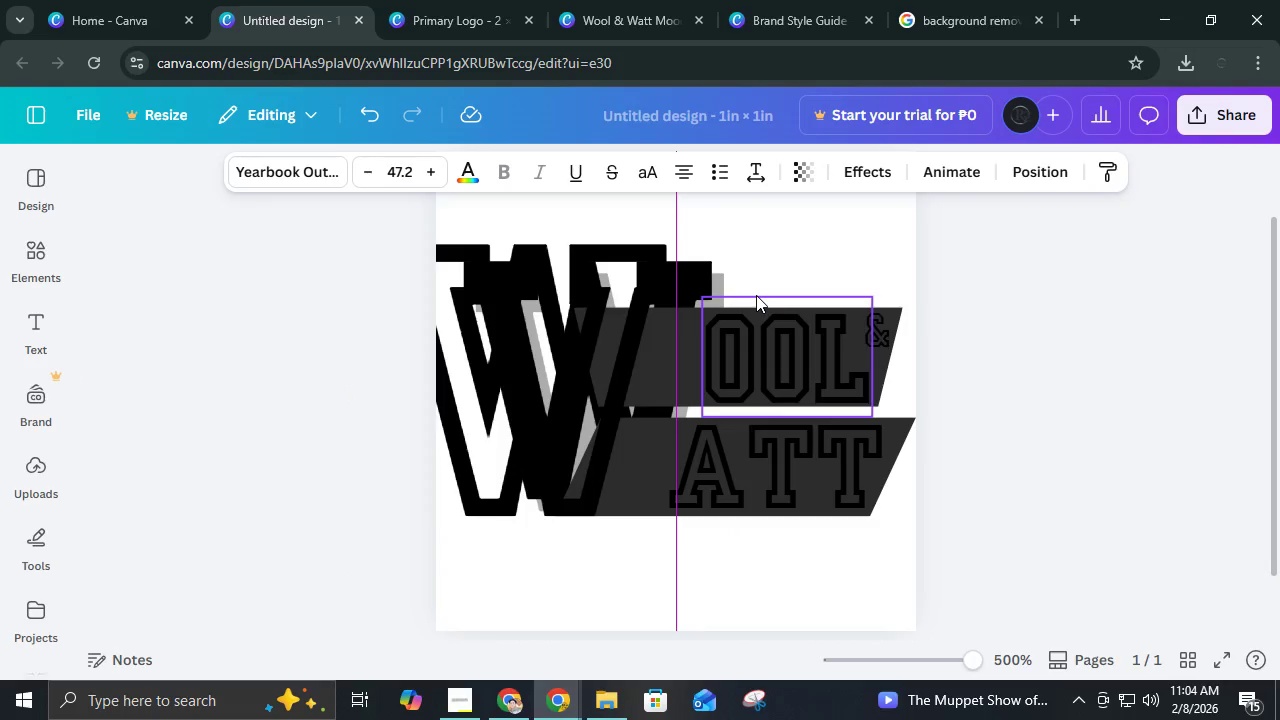 
key(ArrowLeft)
 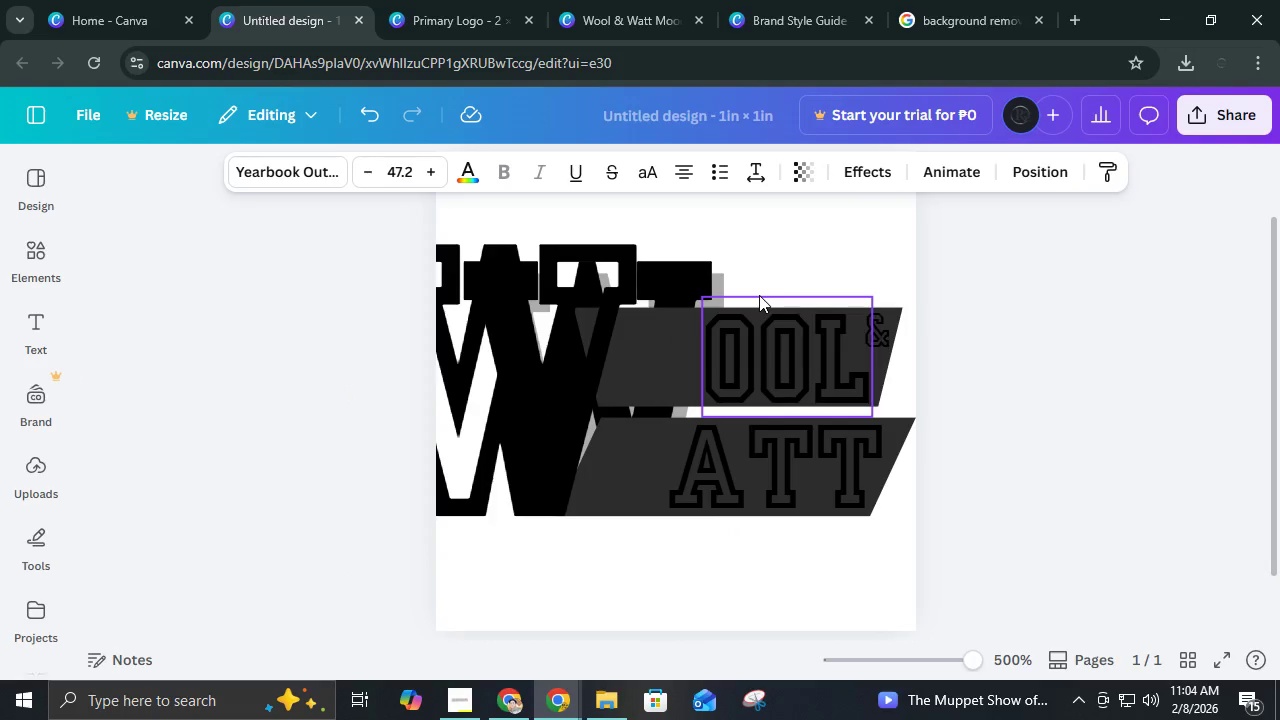 
key(ArrowLeft)
 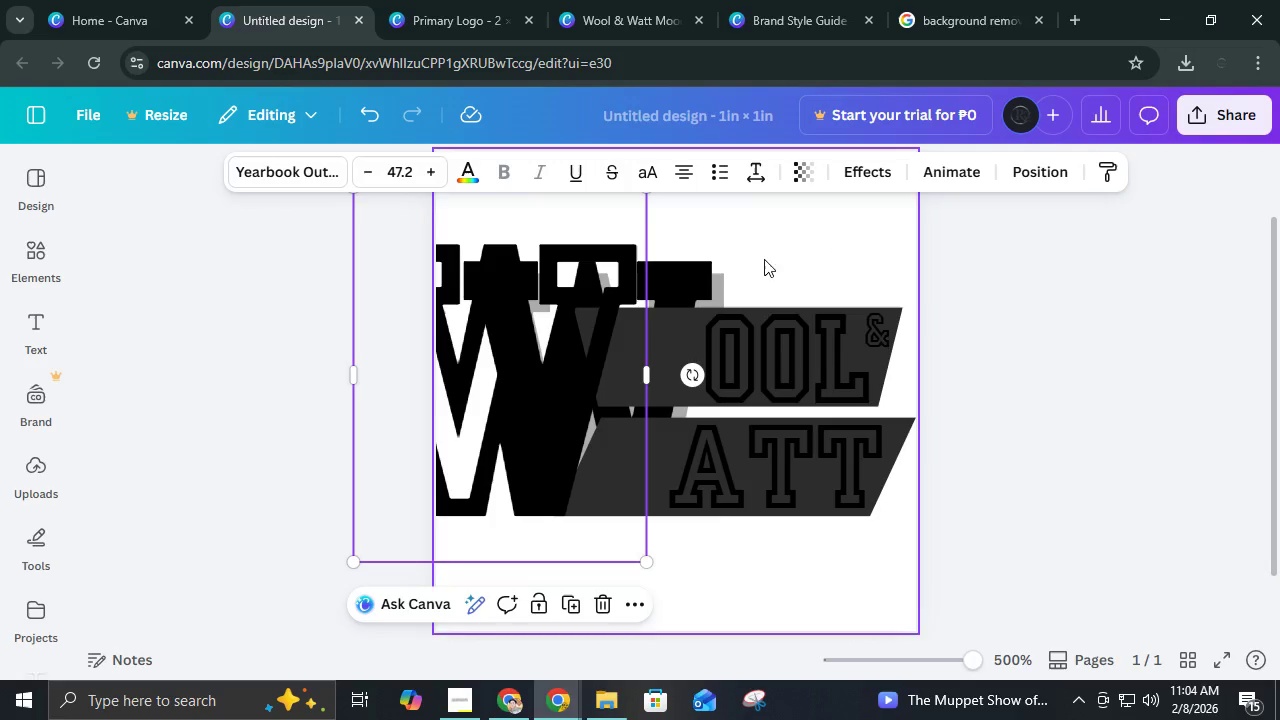 
left_click([709, 268])
 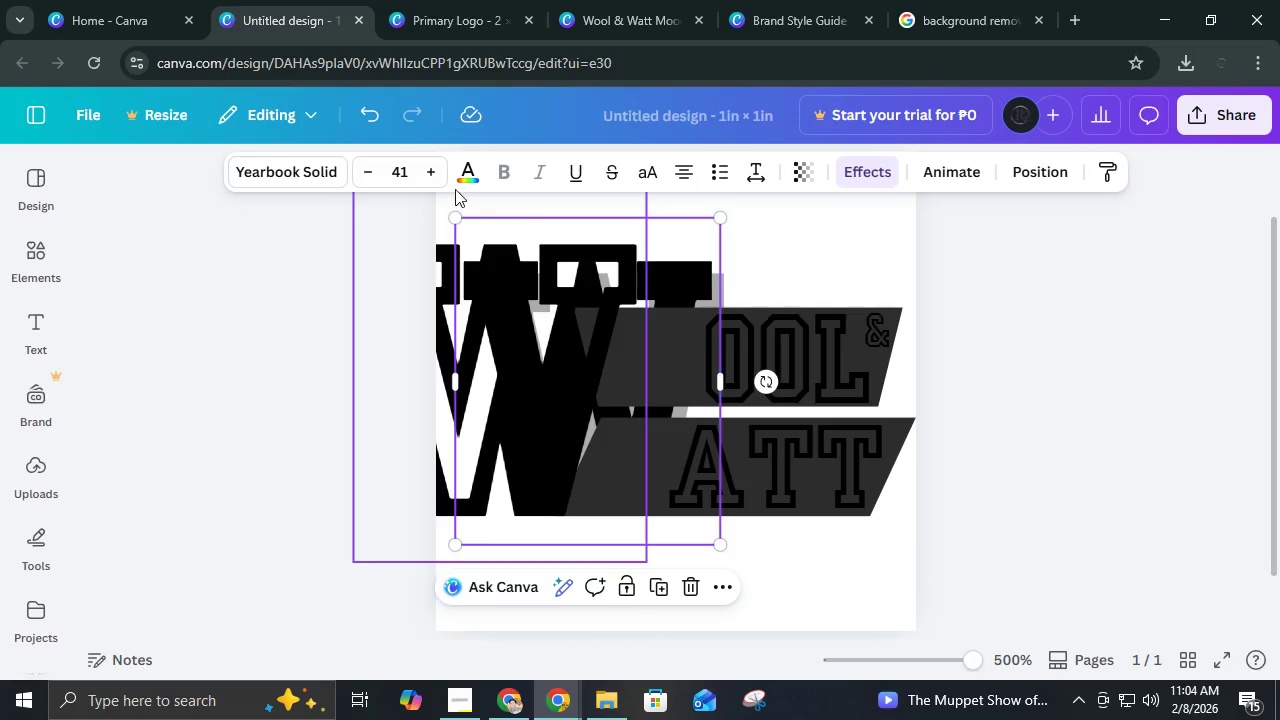 
left_click([461, 177])
 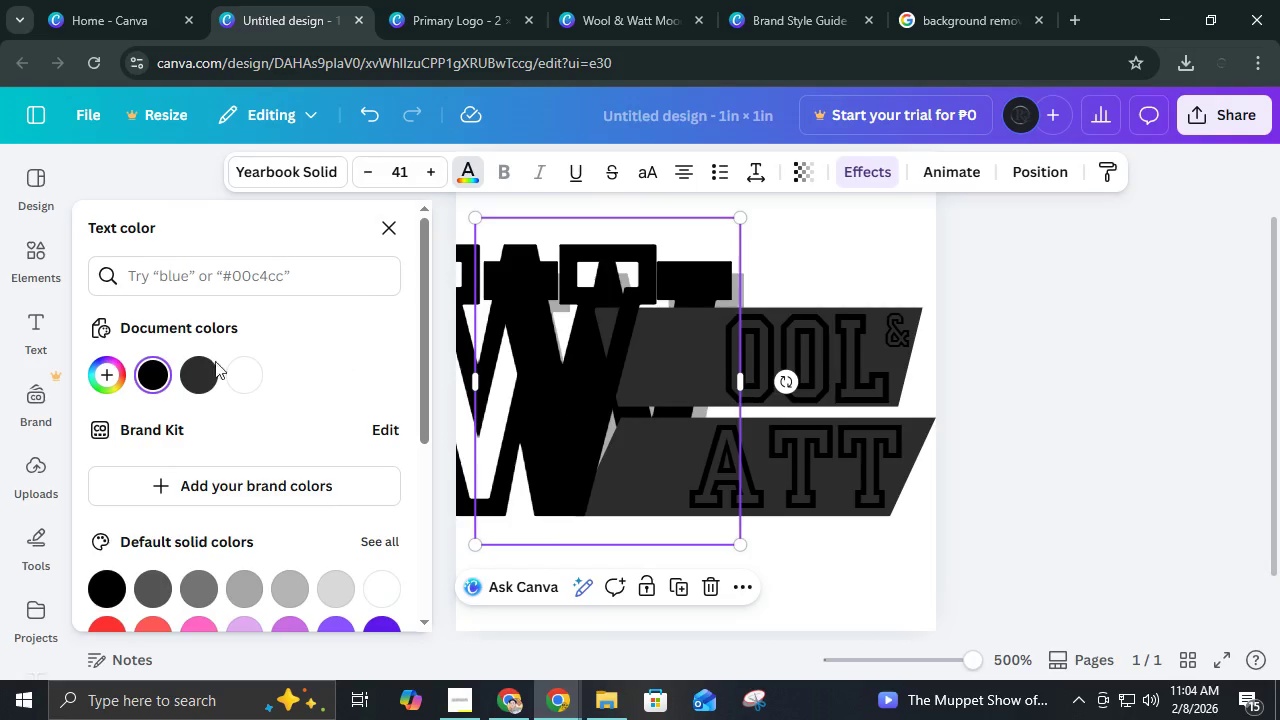 
left_click([204, 370])
 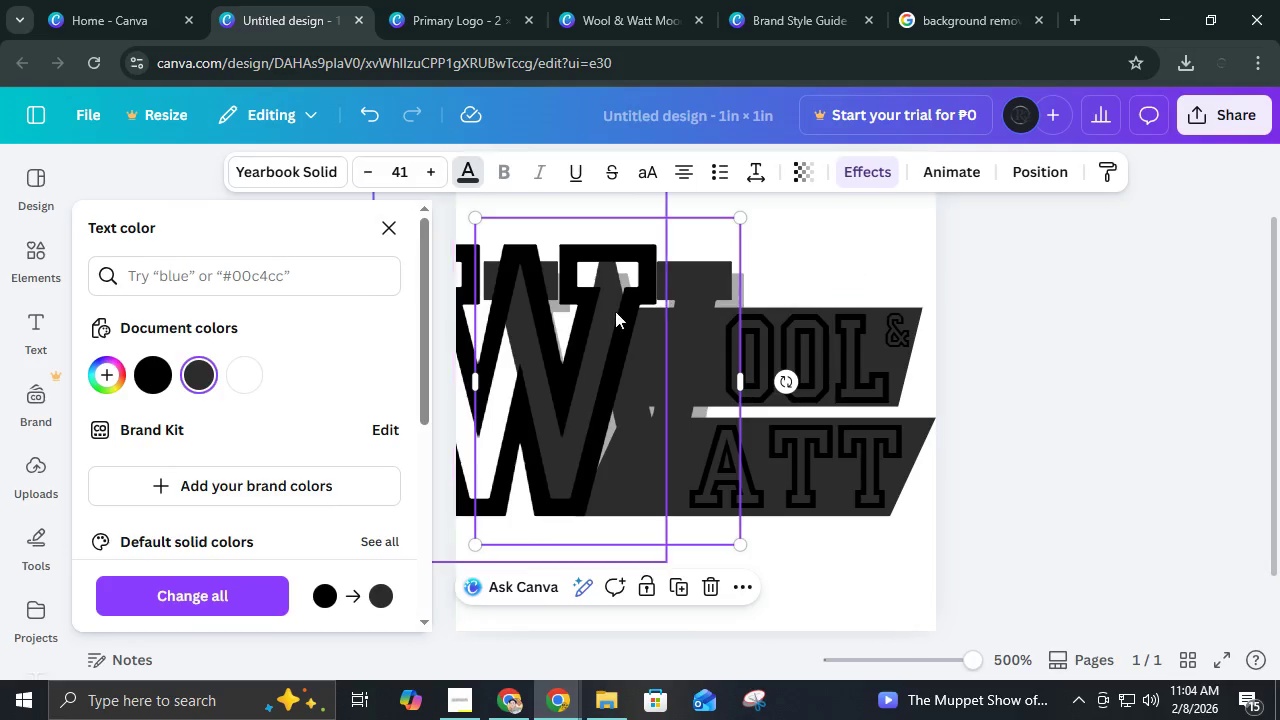 
left_click([603, 320])
 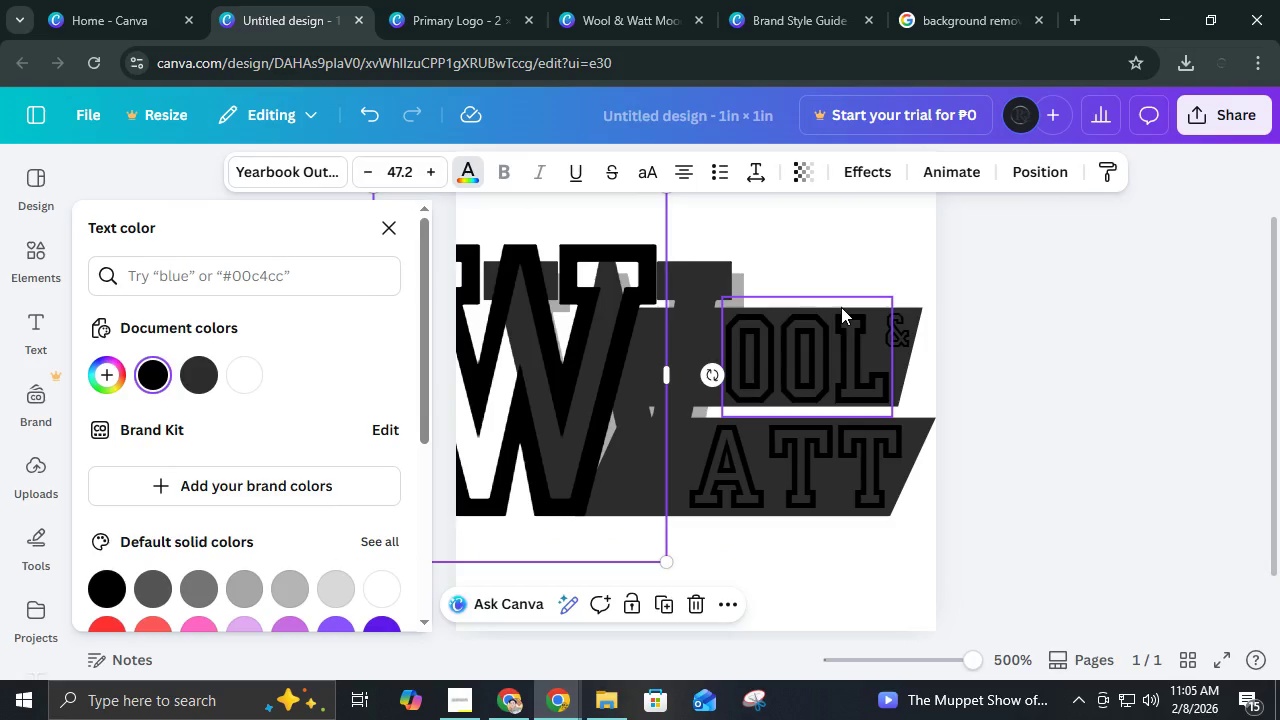 
key(ArrowRight)
 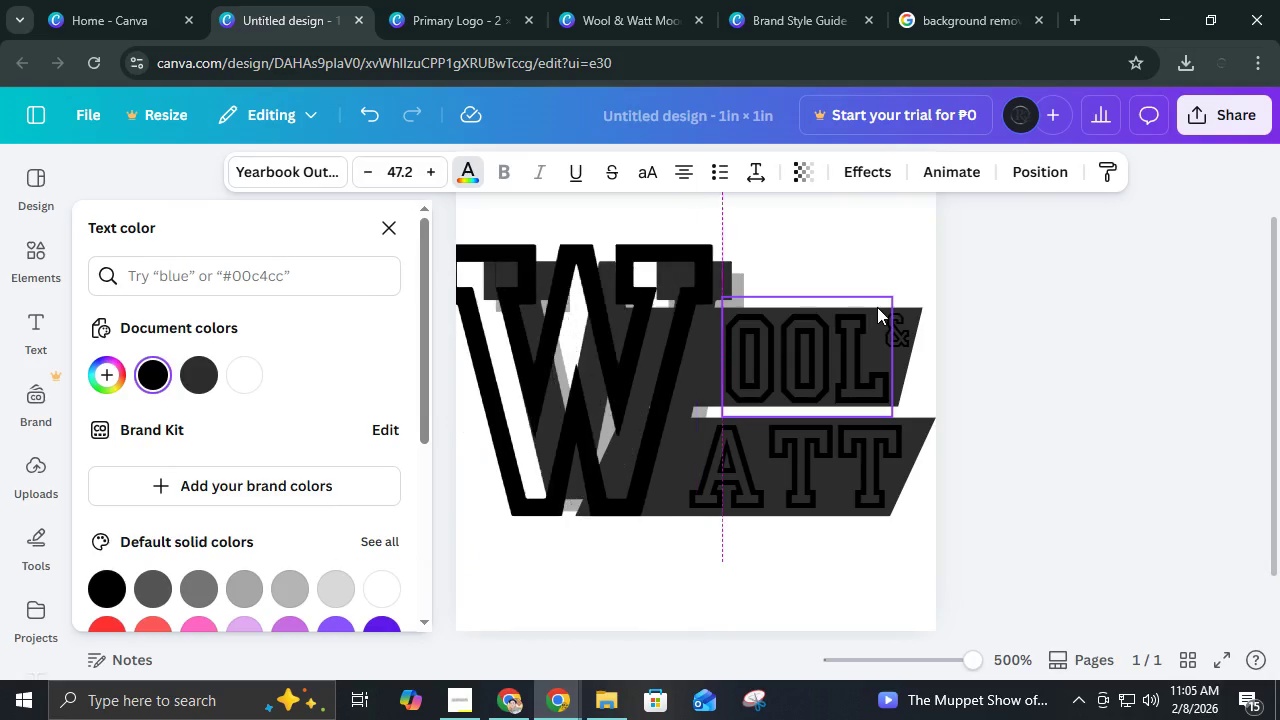 
key(ArrowRight)
 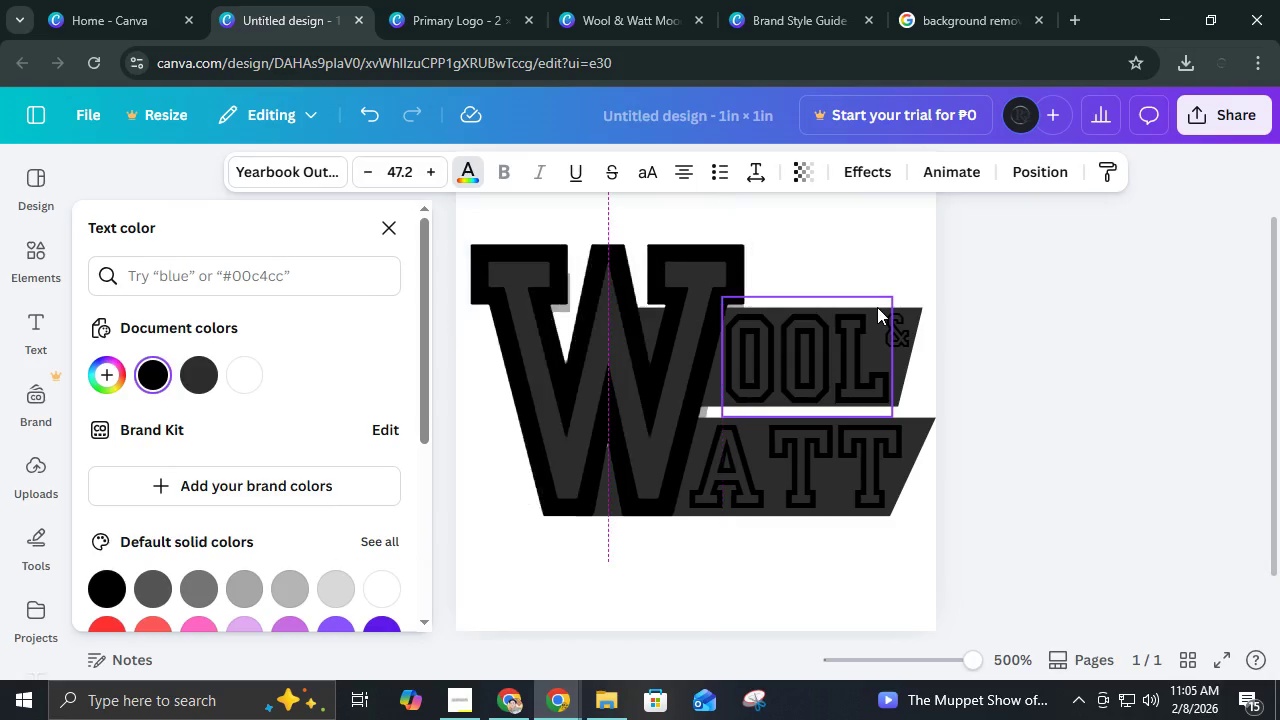 
key(ArrowRight)
 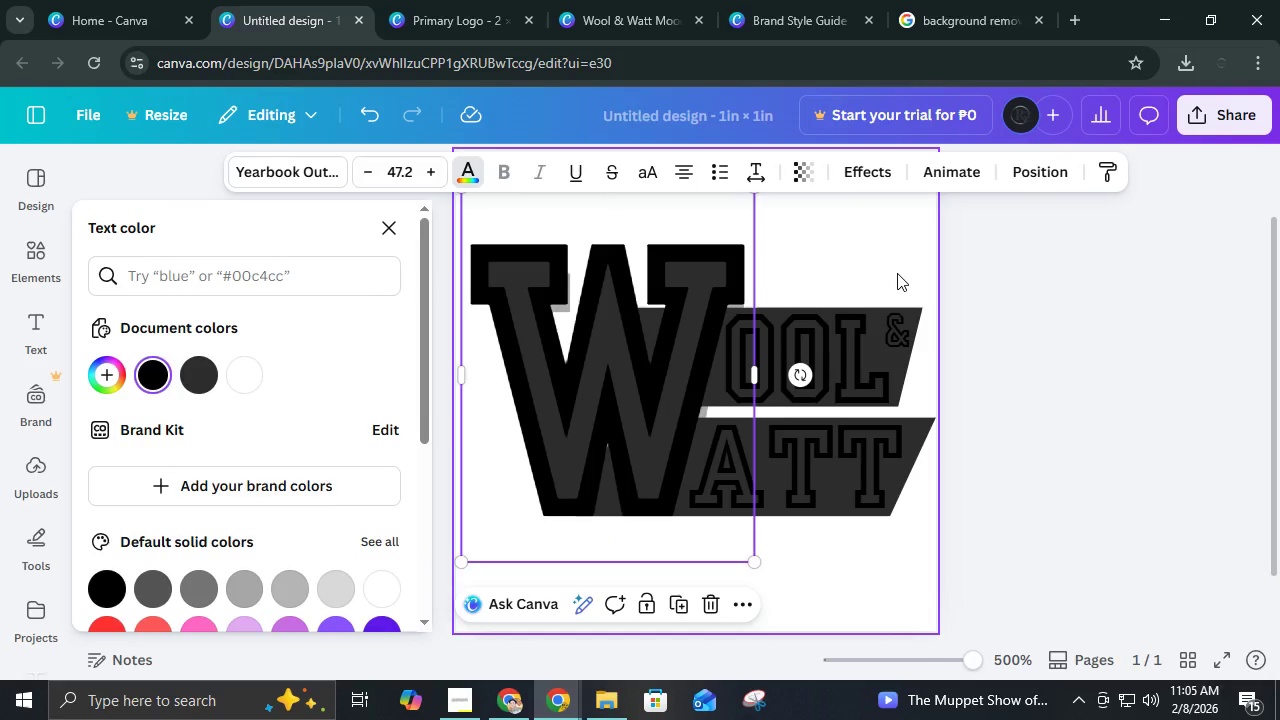 
key(Control+Z)
 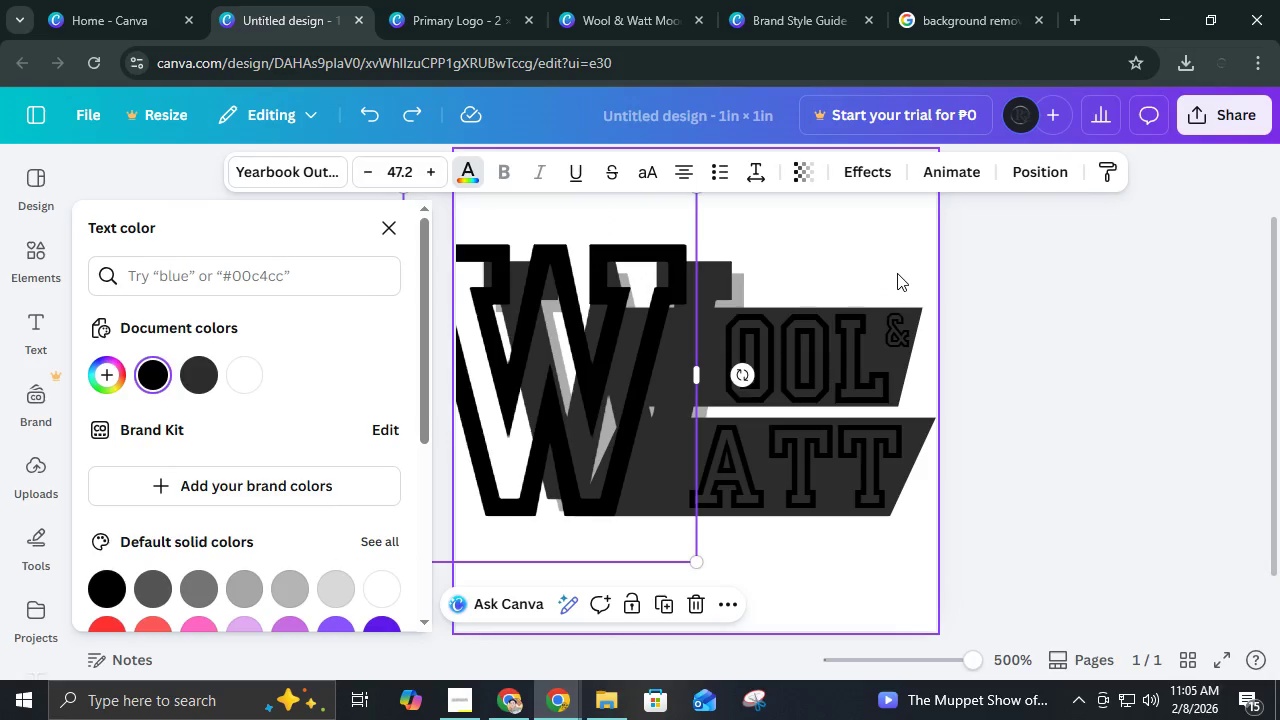 
key(Control+Z)
 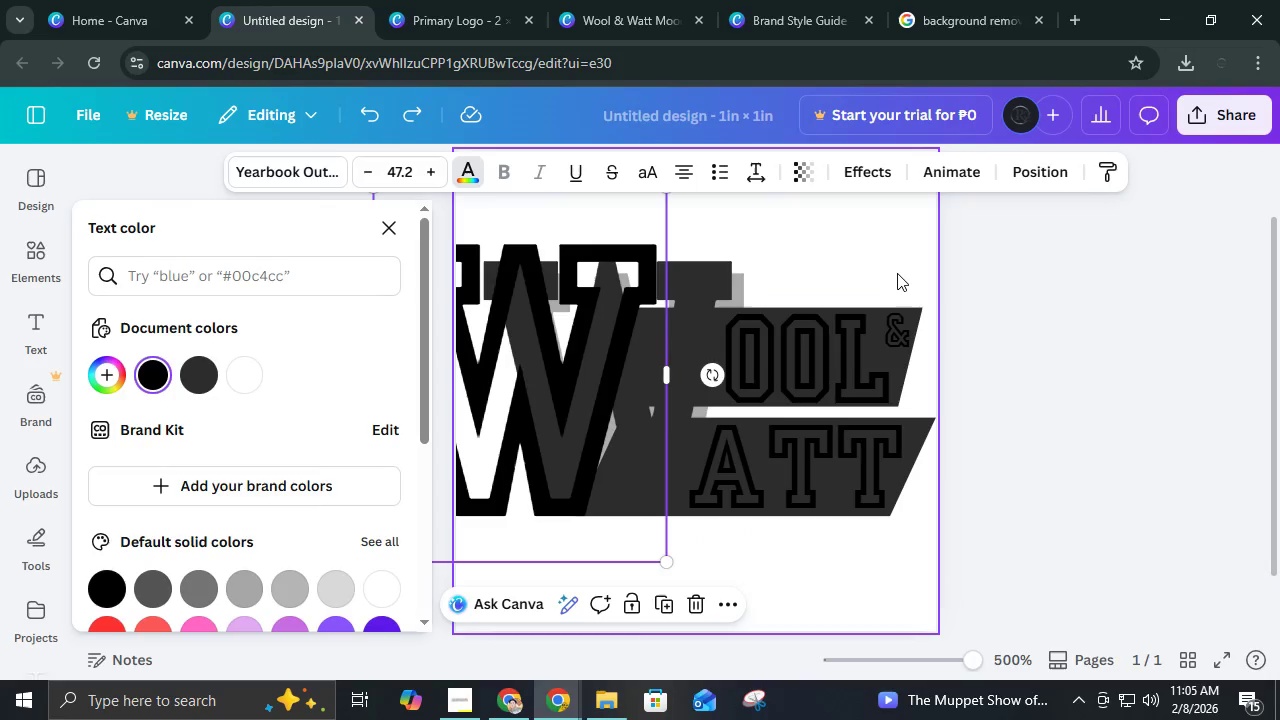 
key(Control+Z)
 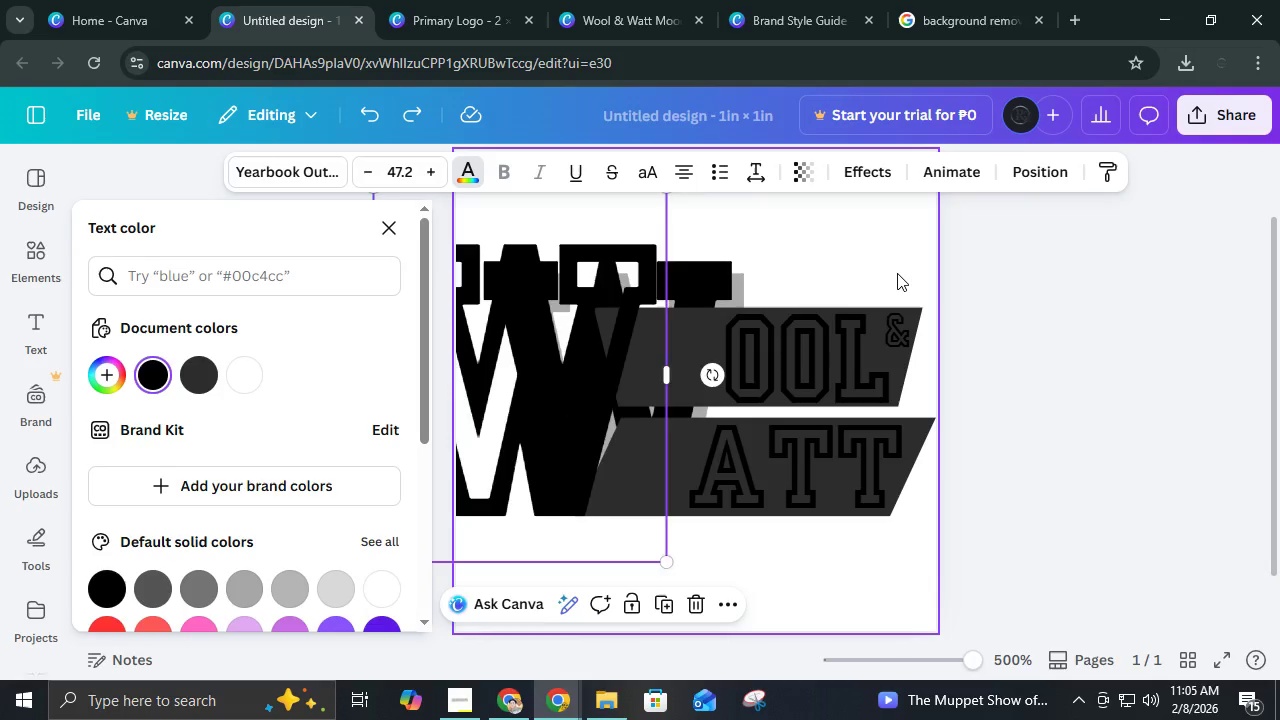 
key(Control+Z)
 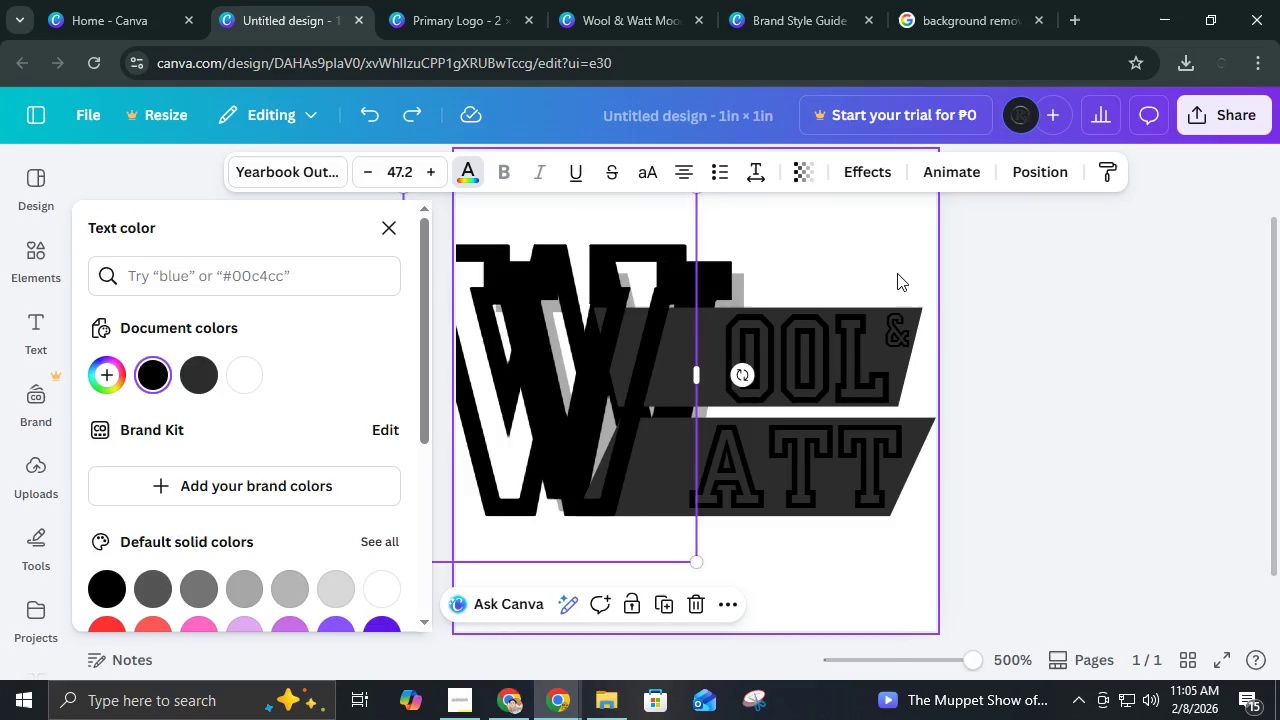 
key(Control+Z)
 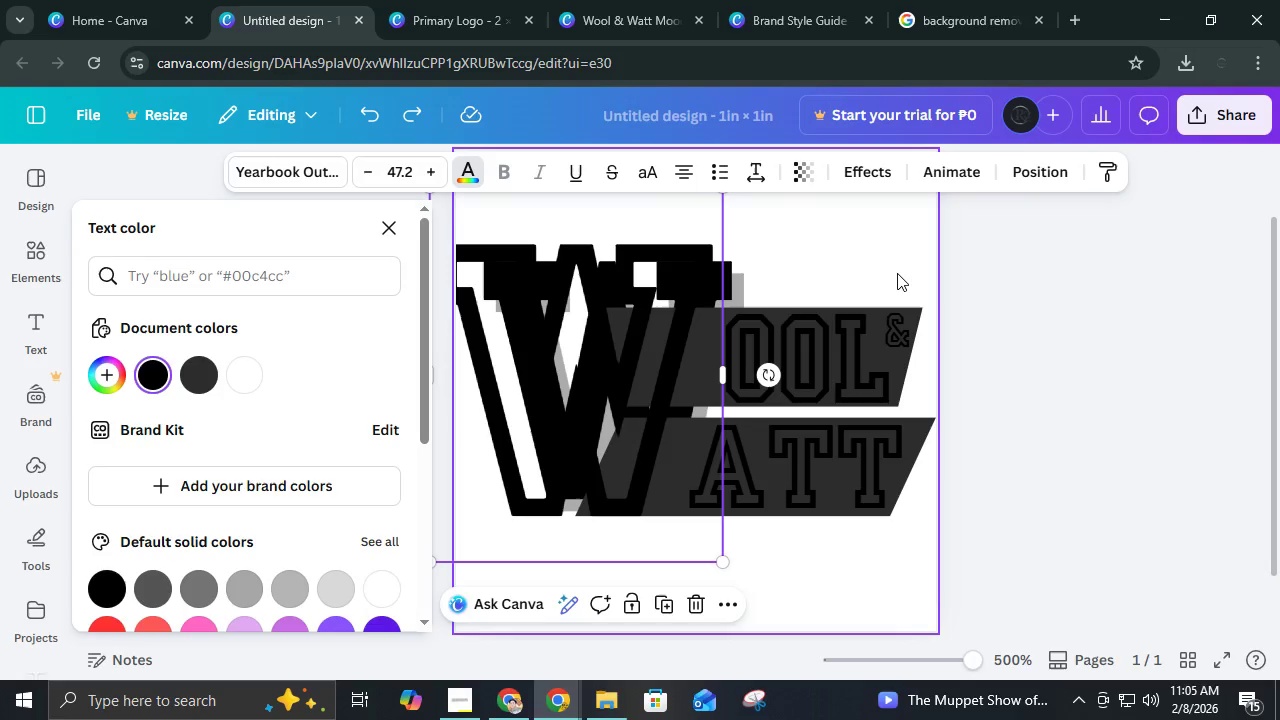 
key(Control+Z)
 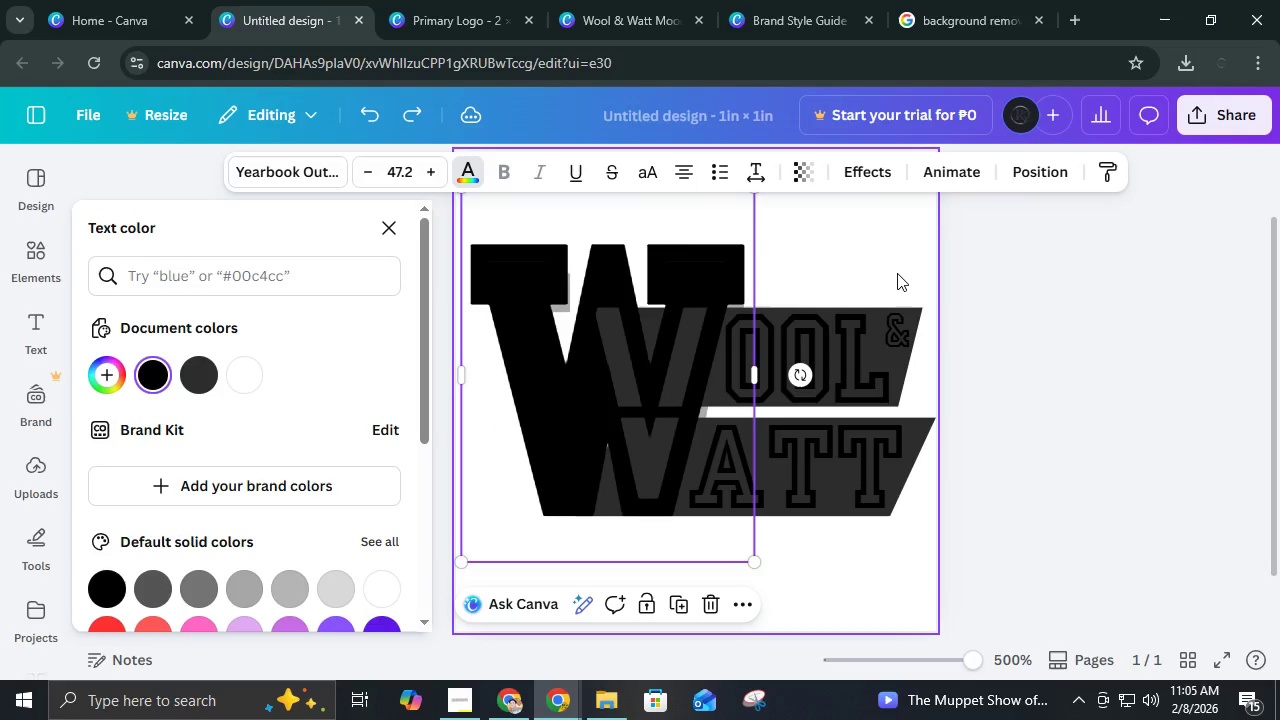 
key(Control+Z)
 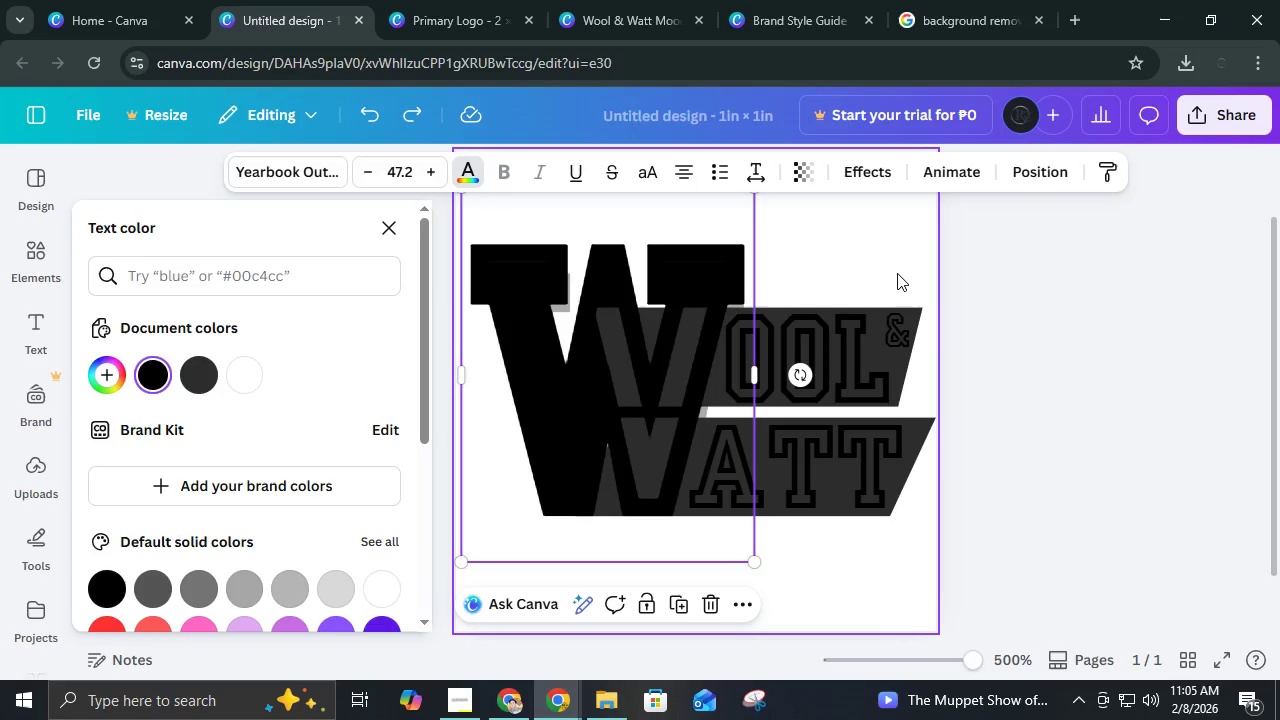 
key(Control+Z)
 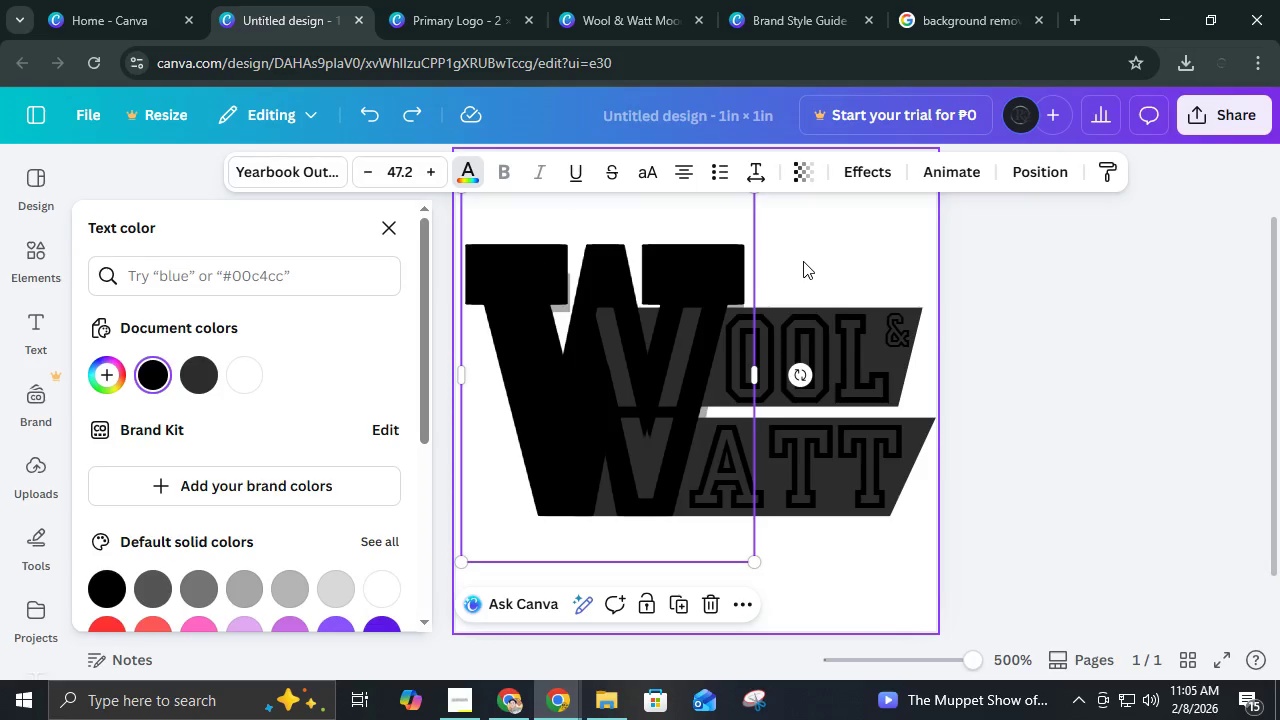 
left_click([803, 261])
 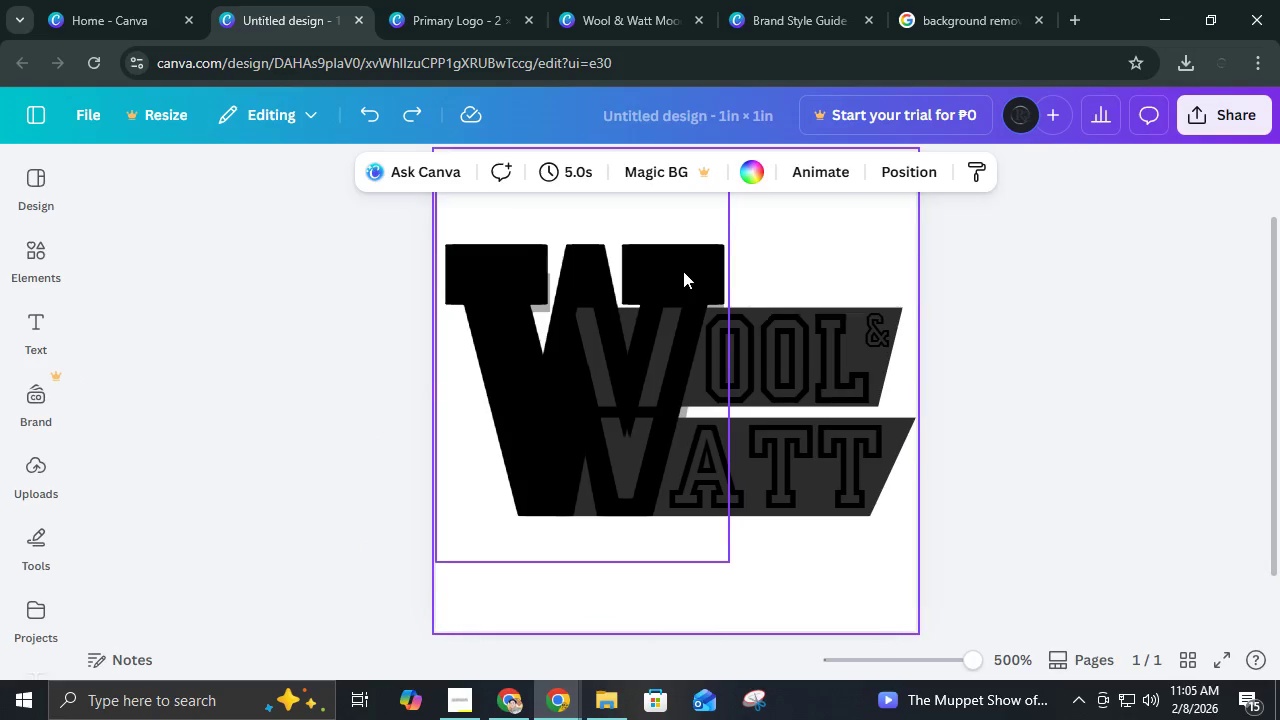 
left_click([683, 271])
 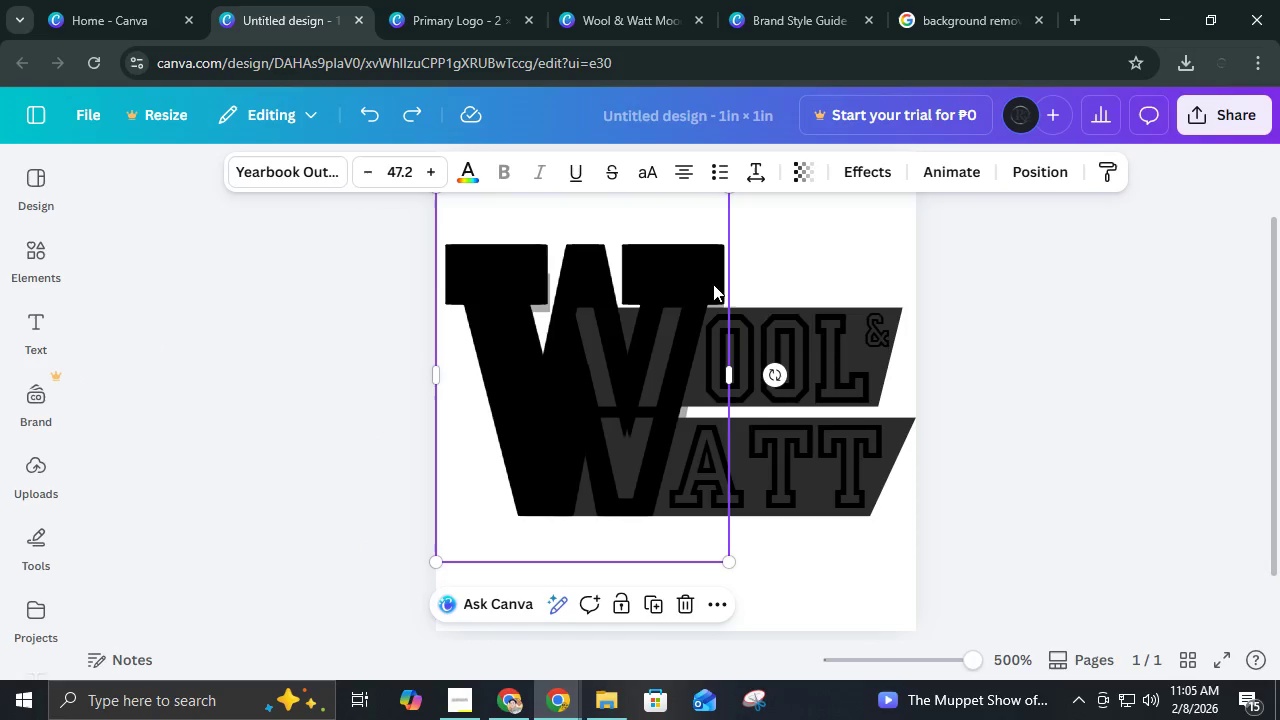 
hold_key(key=ShiftLeft, duration=1.44)
 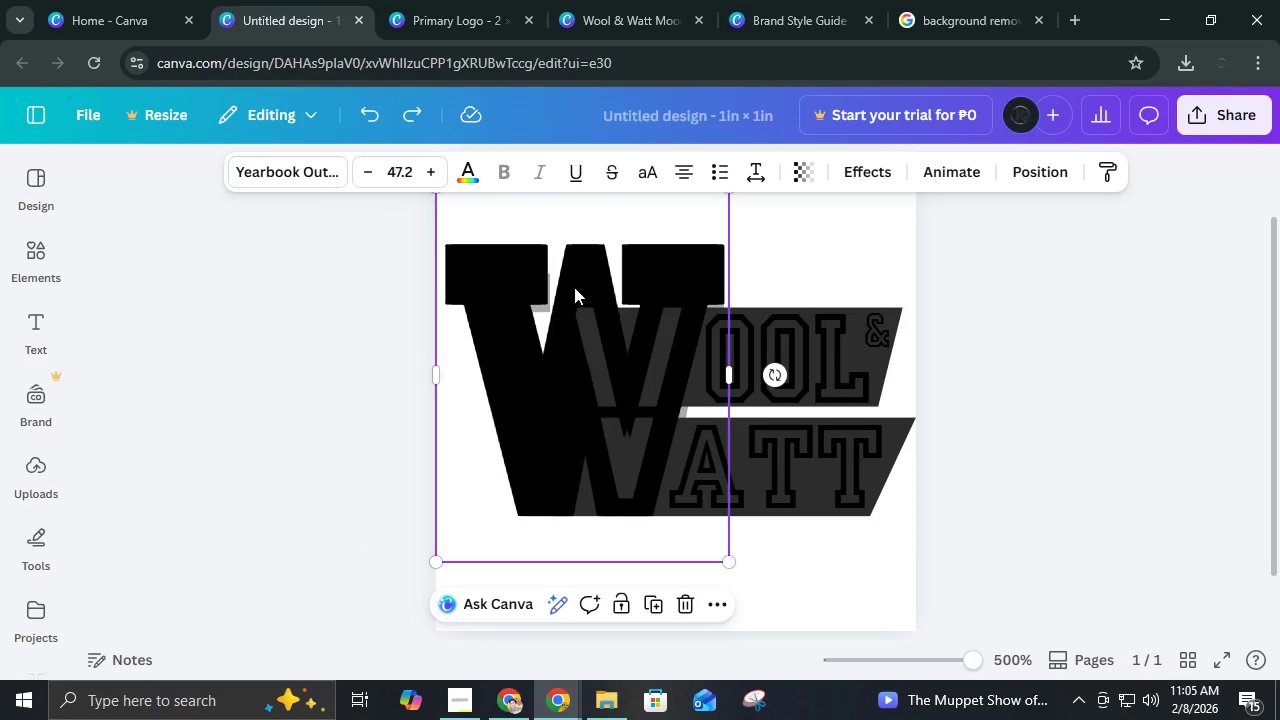 
key(ArrowLeft)
 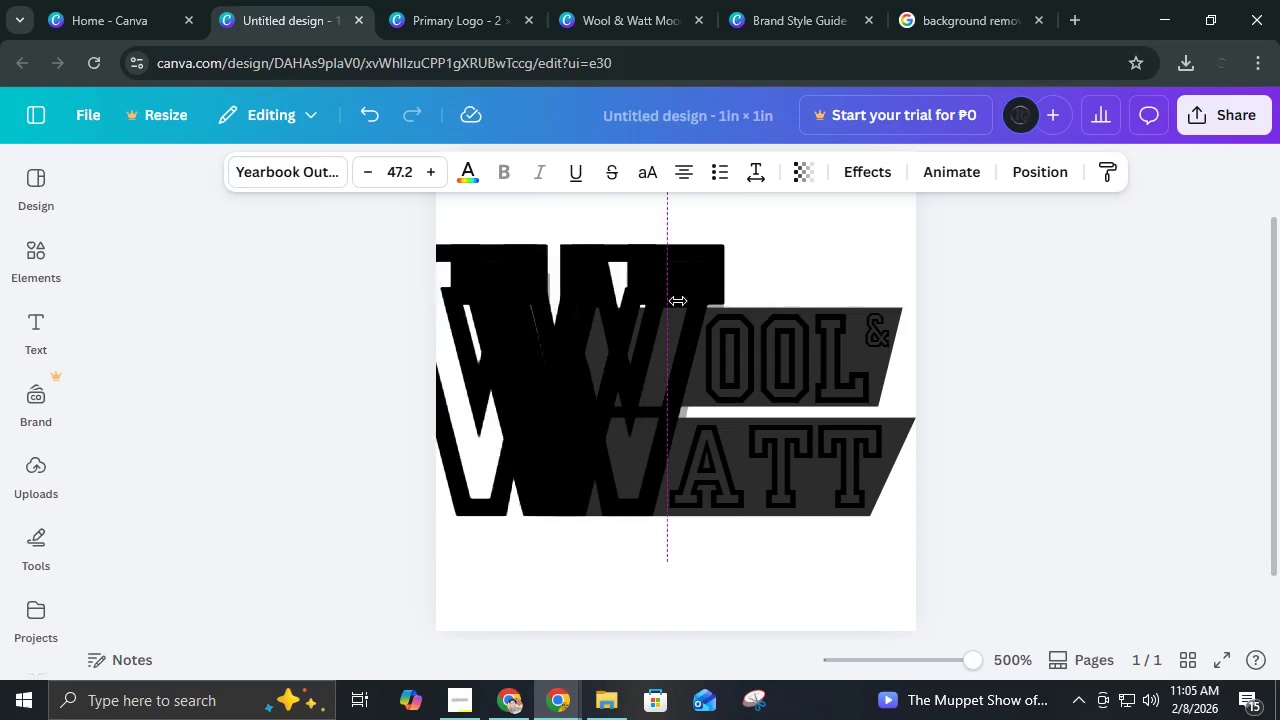 
key(ArrowLeft)
 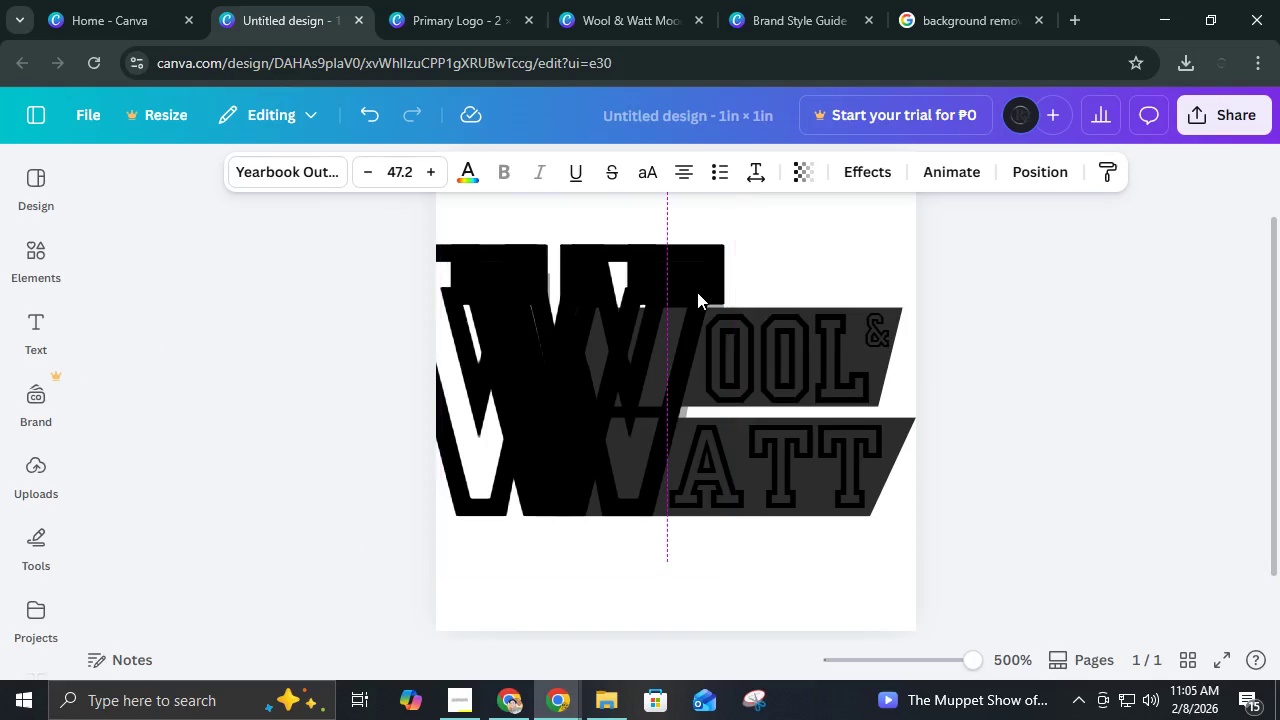 
left_click([697, 292])
 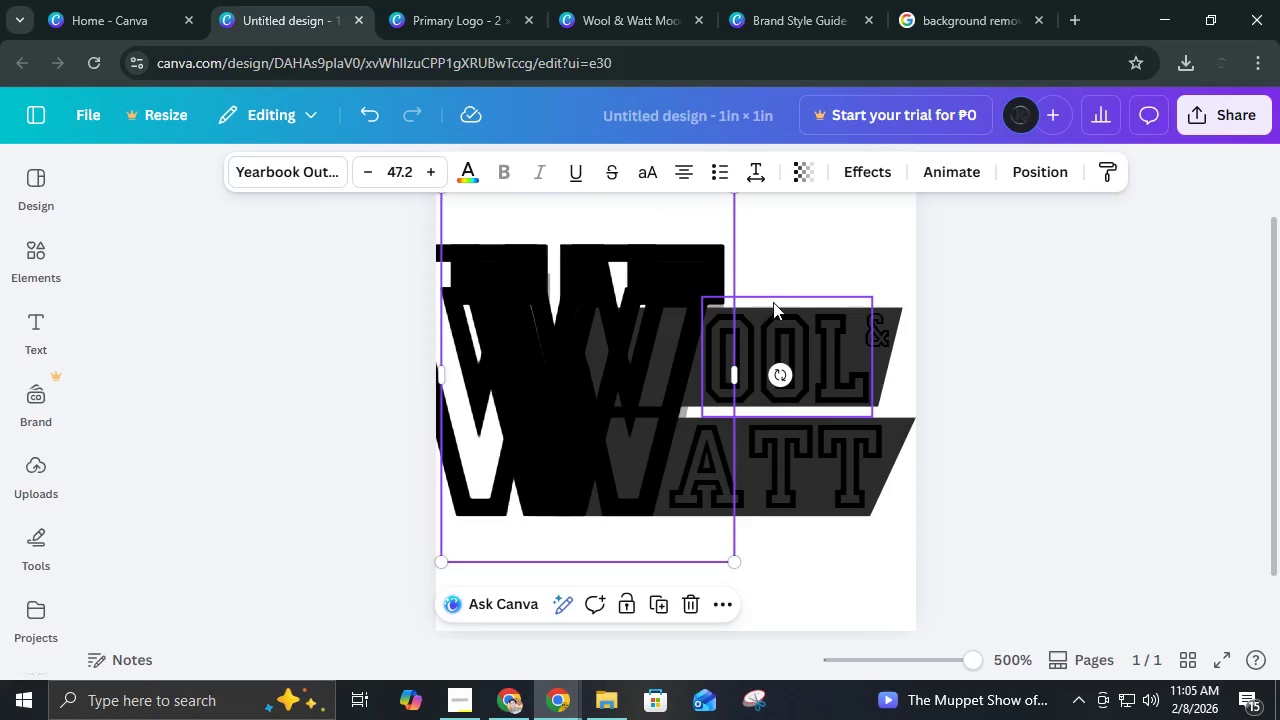 
key(ArrowLeft)
 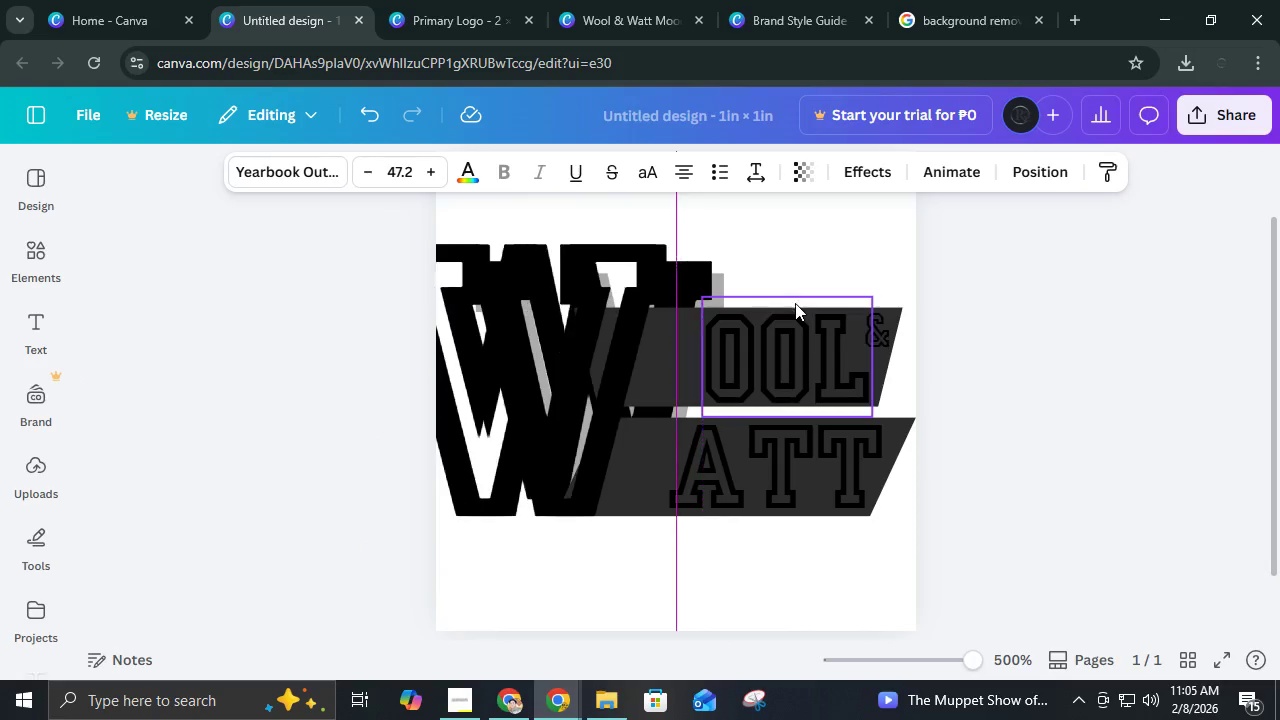 
key(ArrowLeft)
 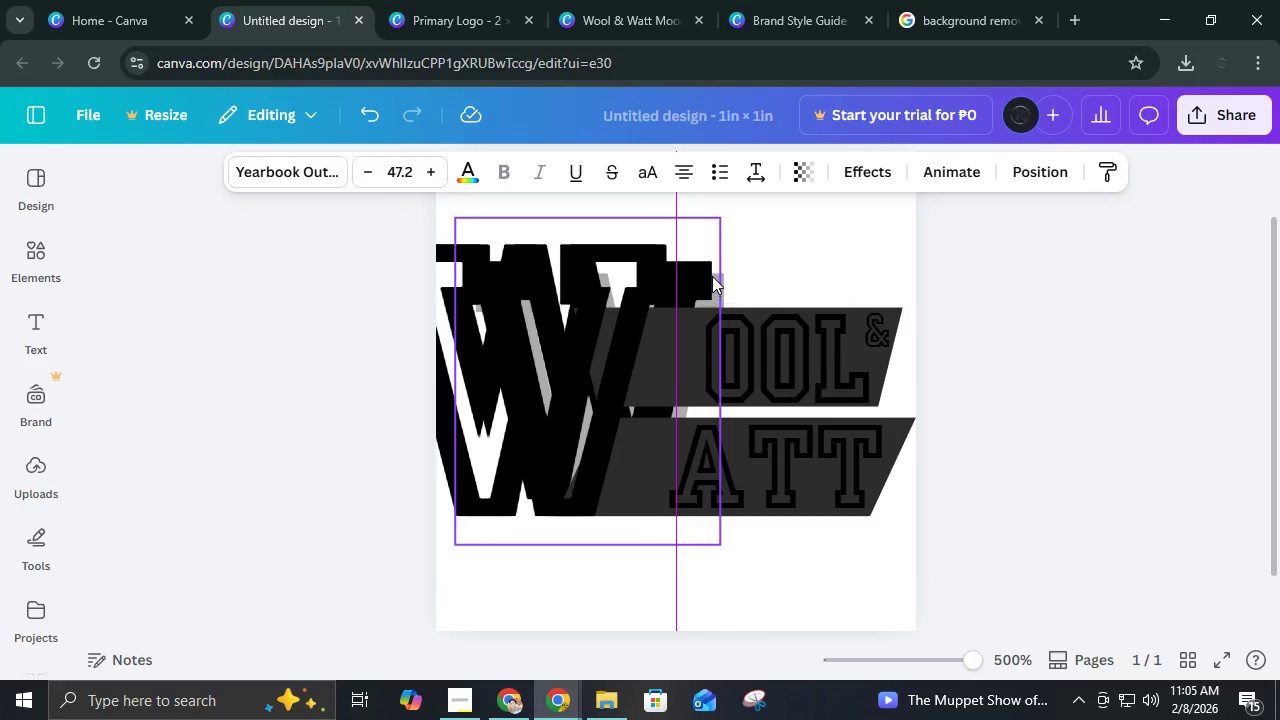 
left_click([711, 272])
 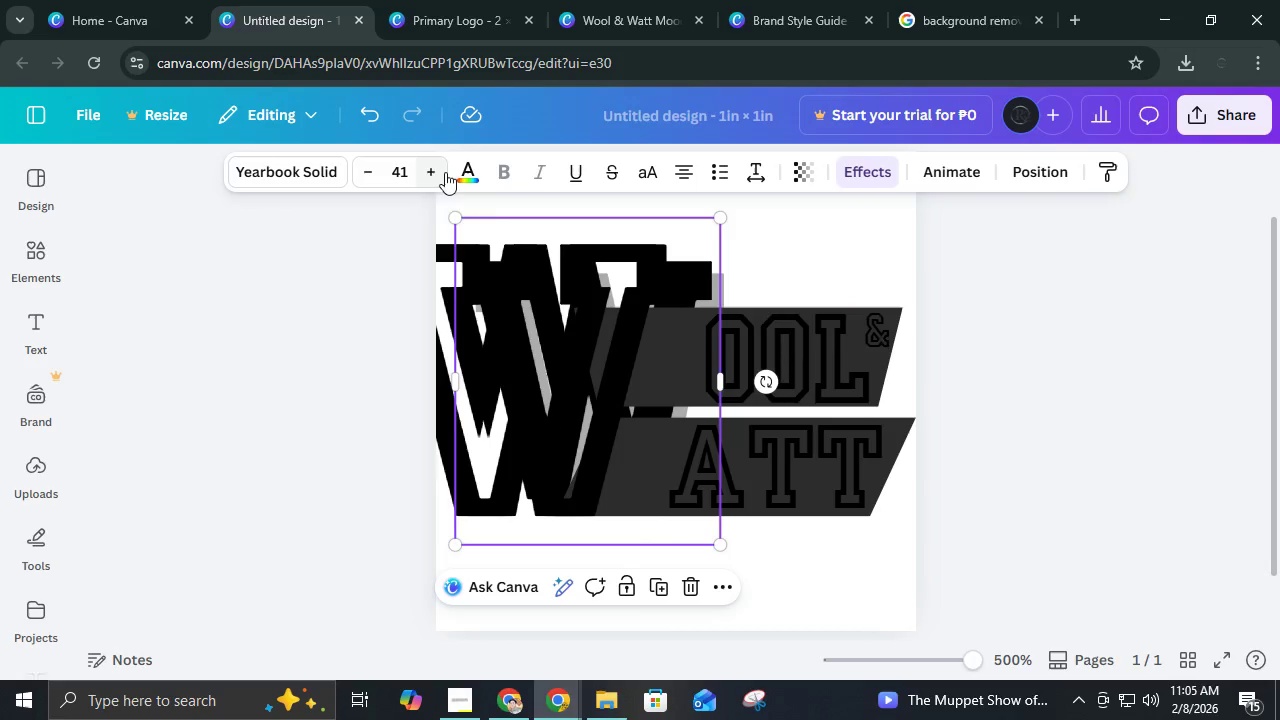 
left_click([455, 163])
 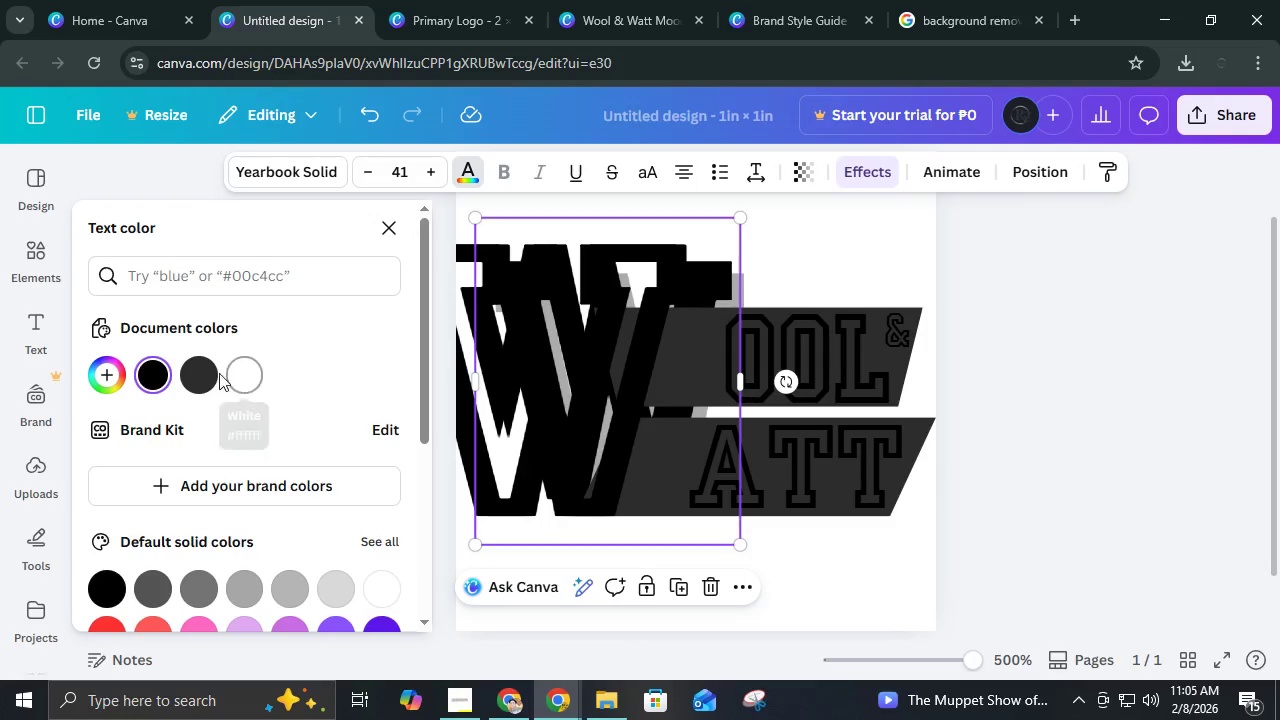 
left_click([211, 373])
 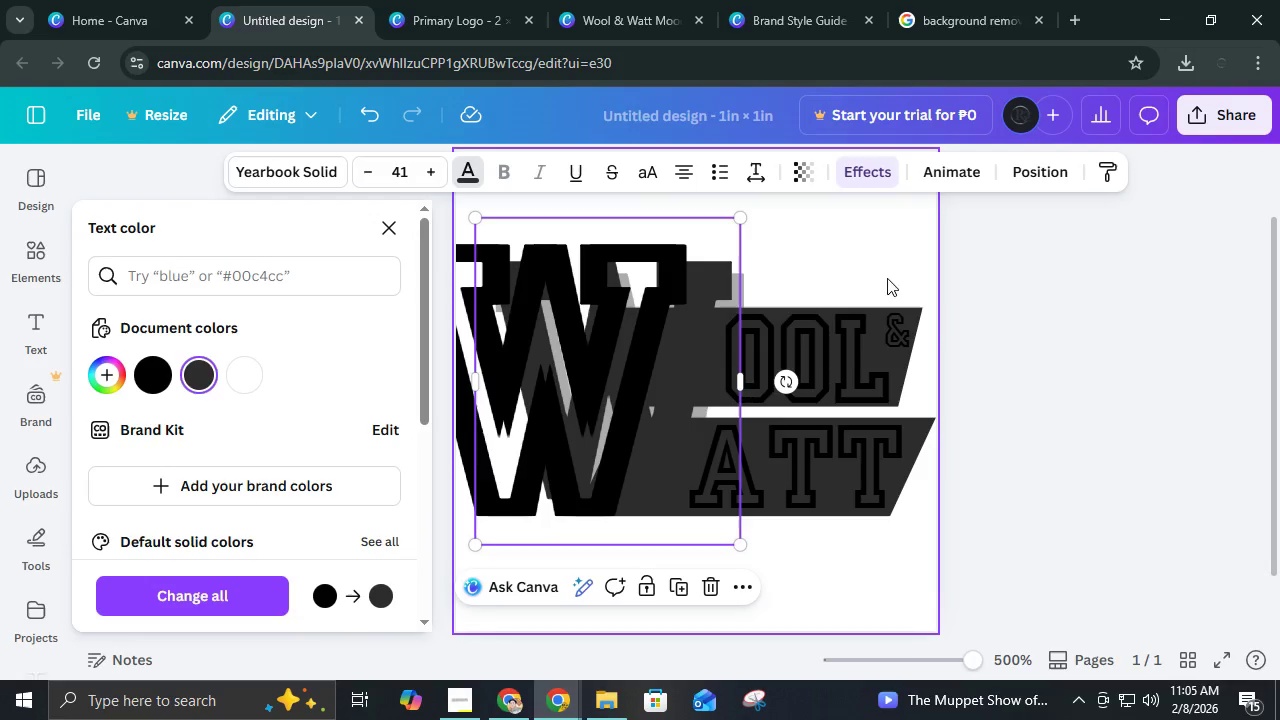 
left_click([879, 246])
 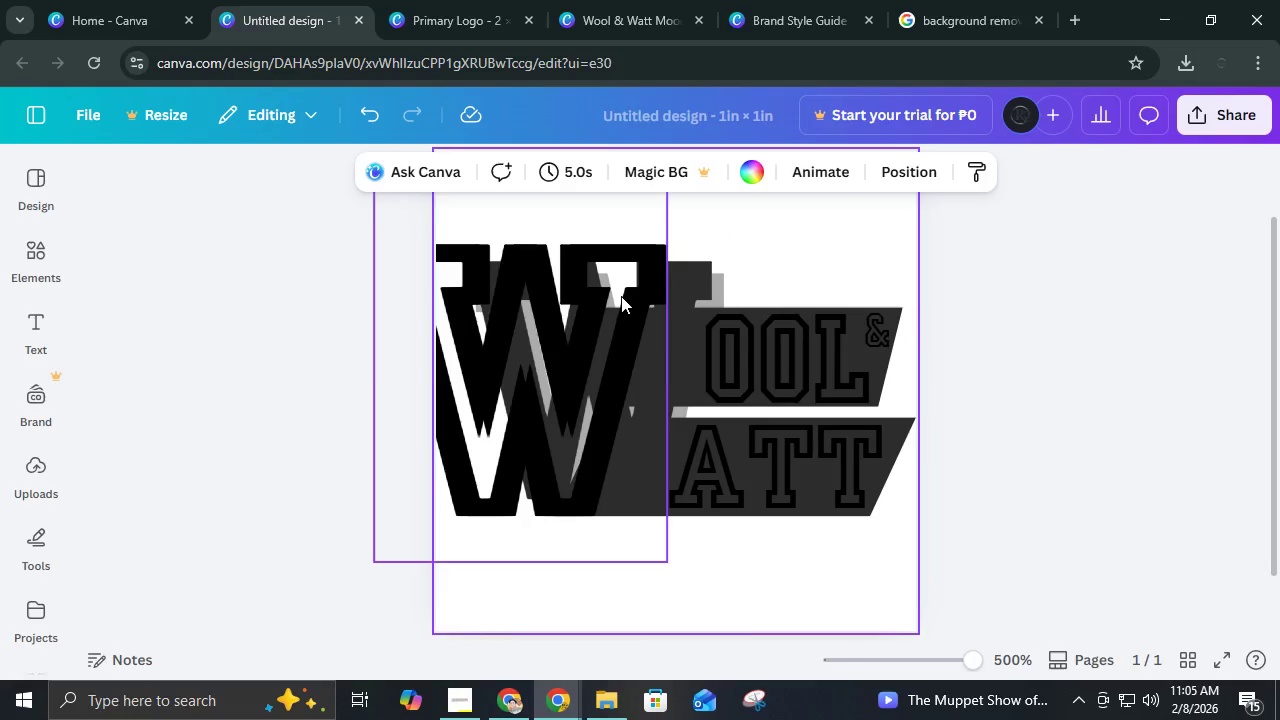 
left_click([621, 296])
 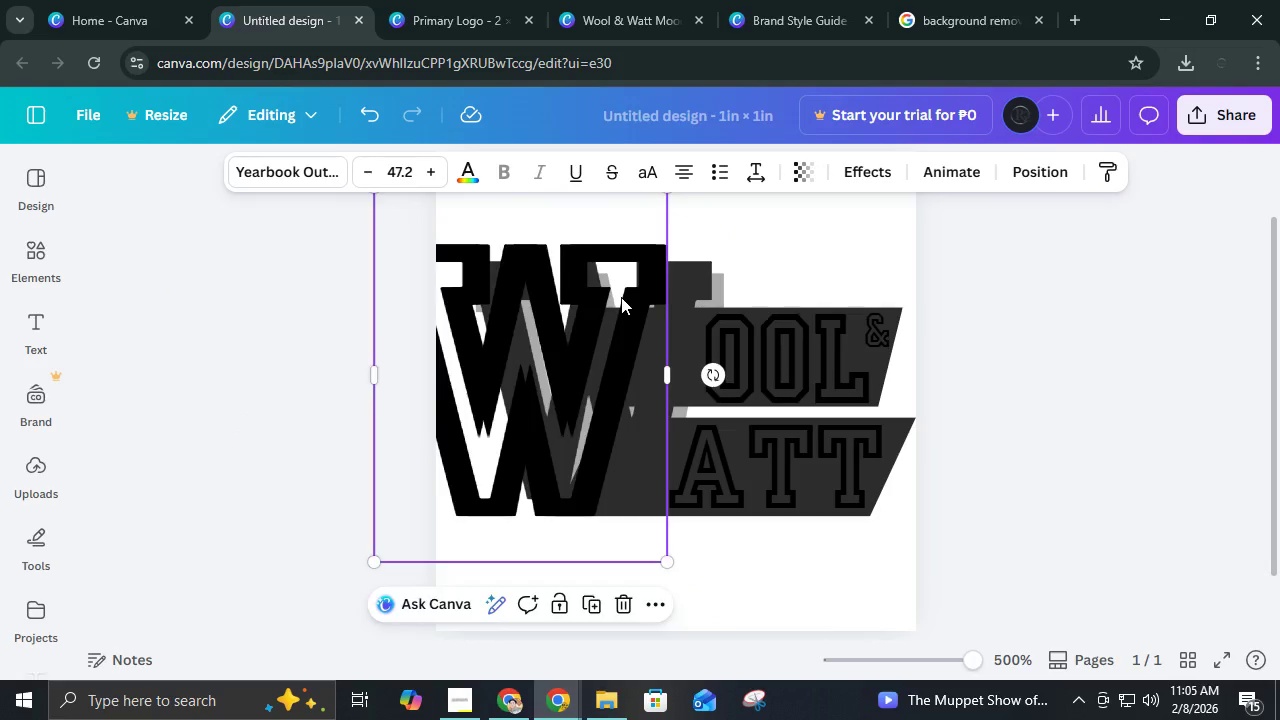 
key(ArrowRight)
 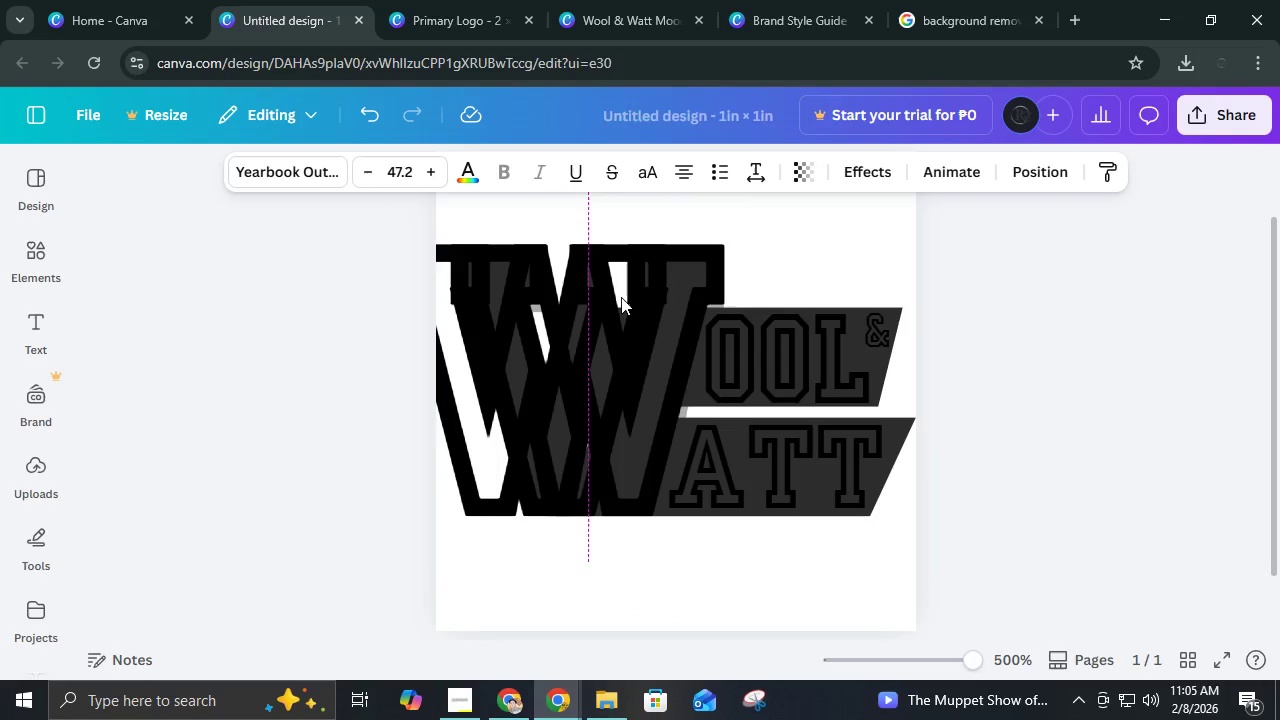 
key(ArrowRight)
 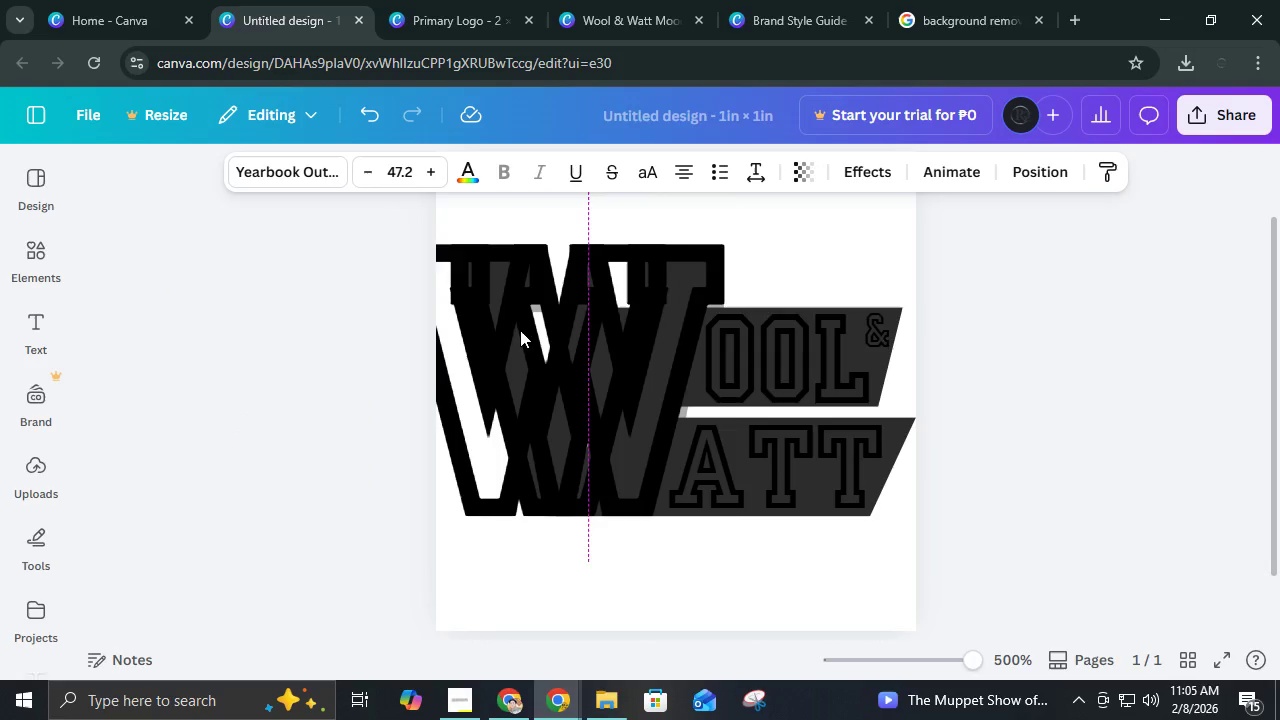 
left_click([520, 330])
 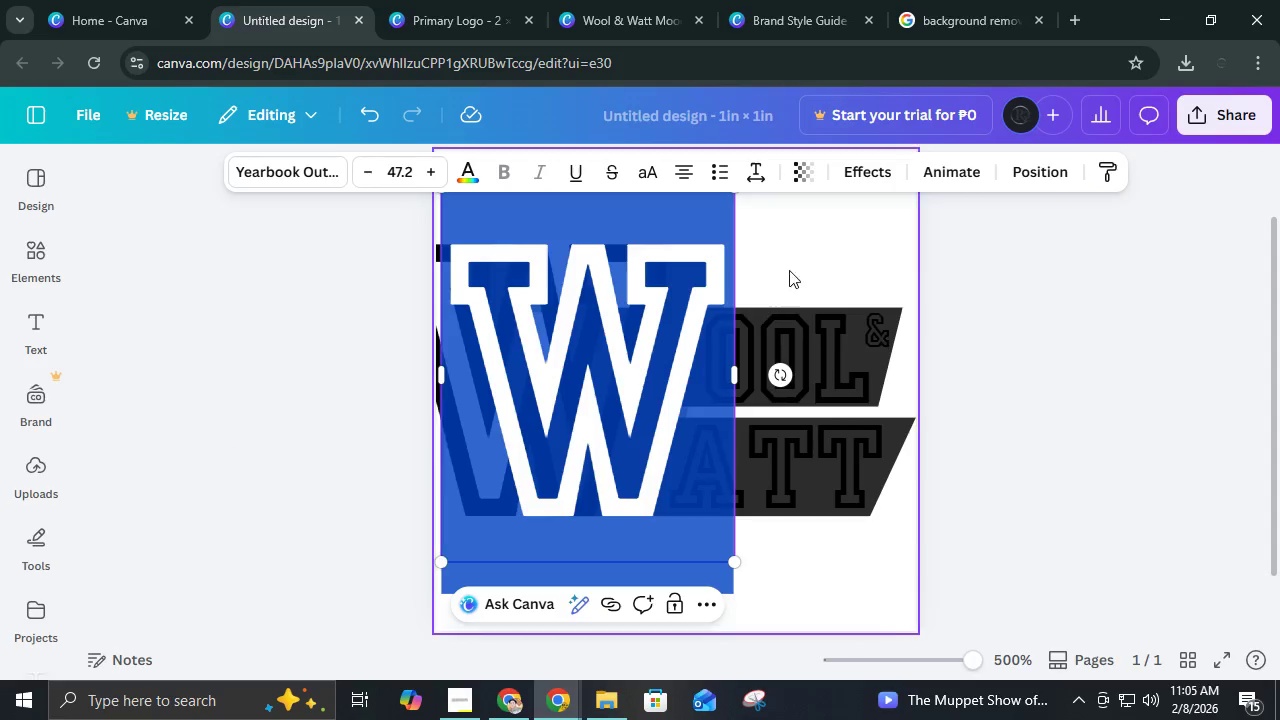 
left_click([798, 254])
 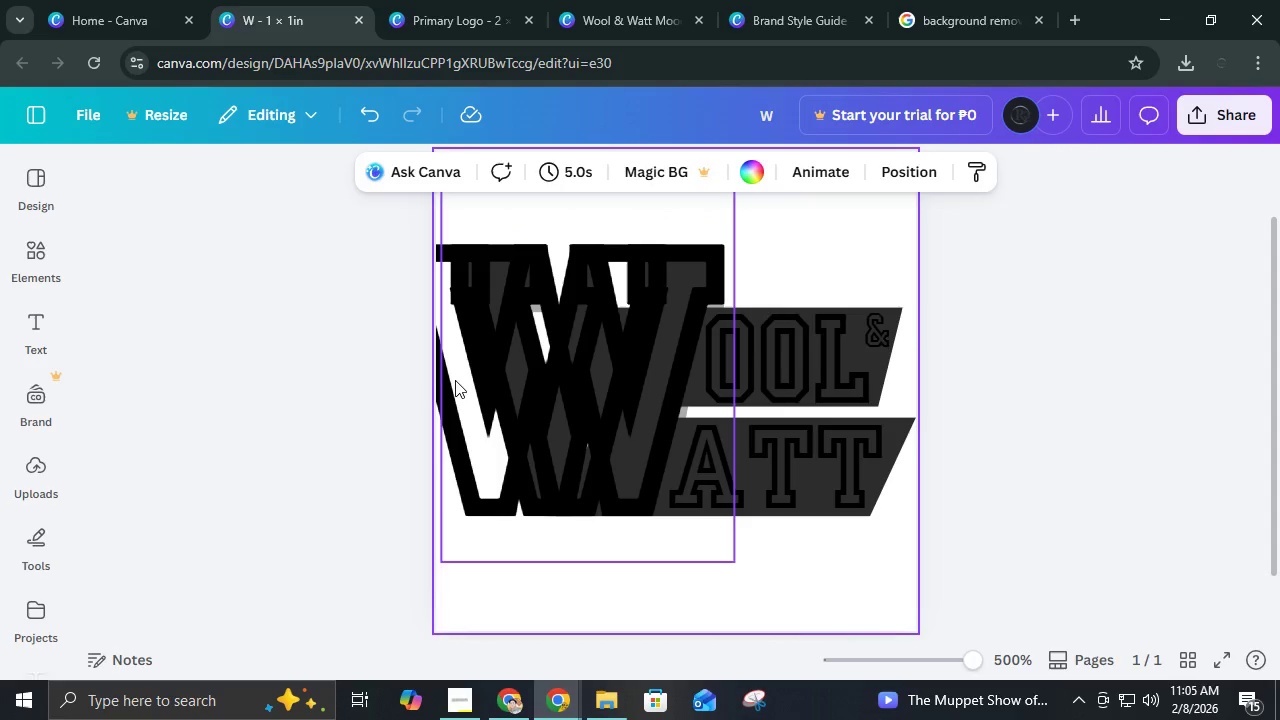 
left_click([455, 380])
 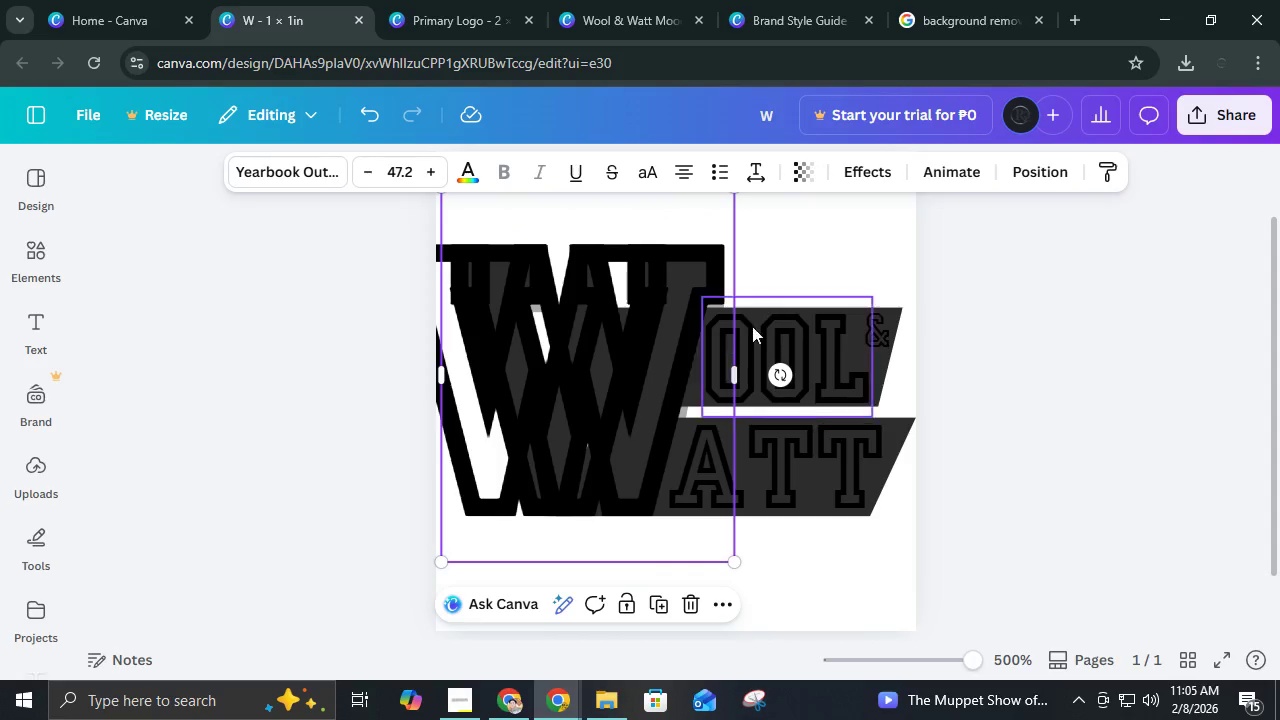 
key(ArrowRight)
 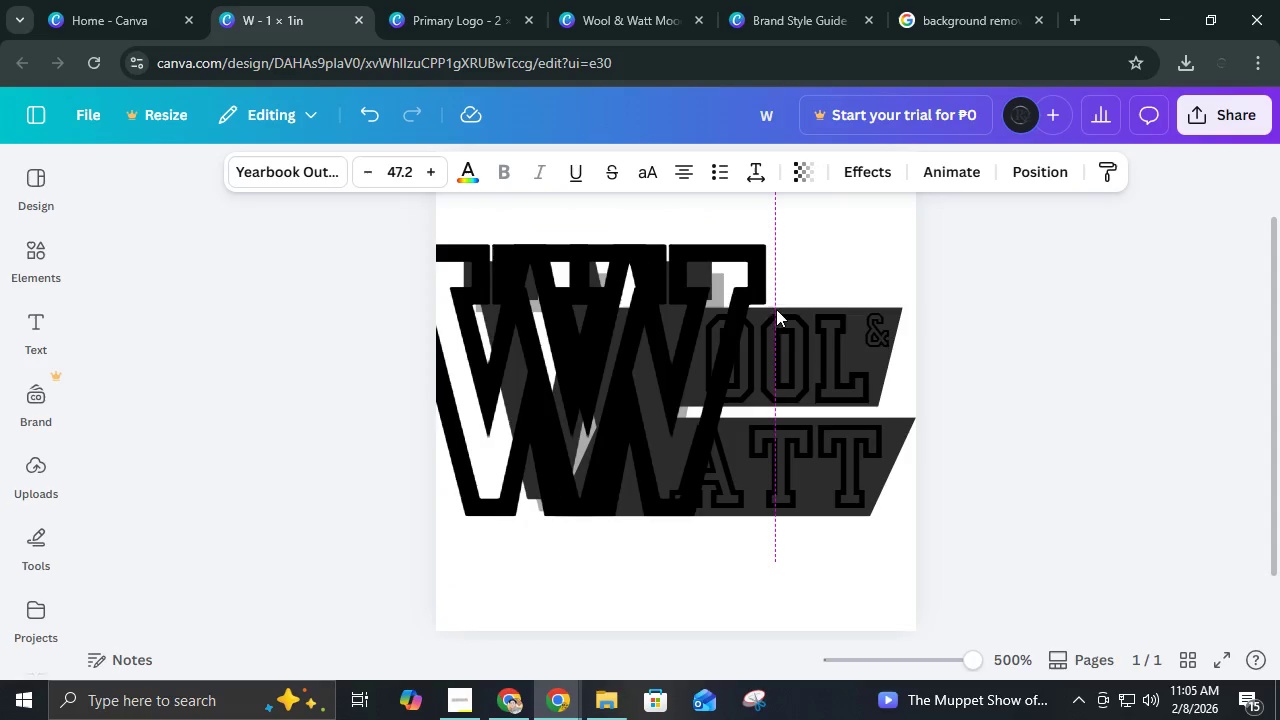 
key(ArrowRight)
 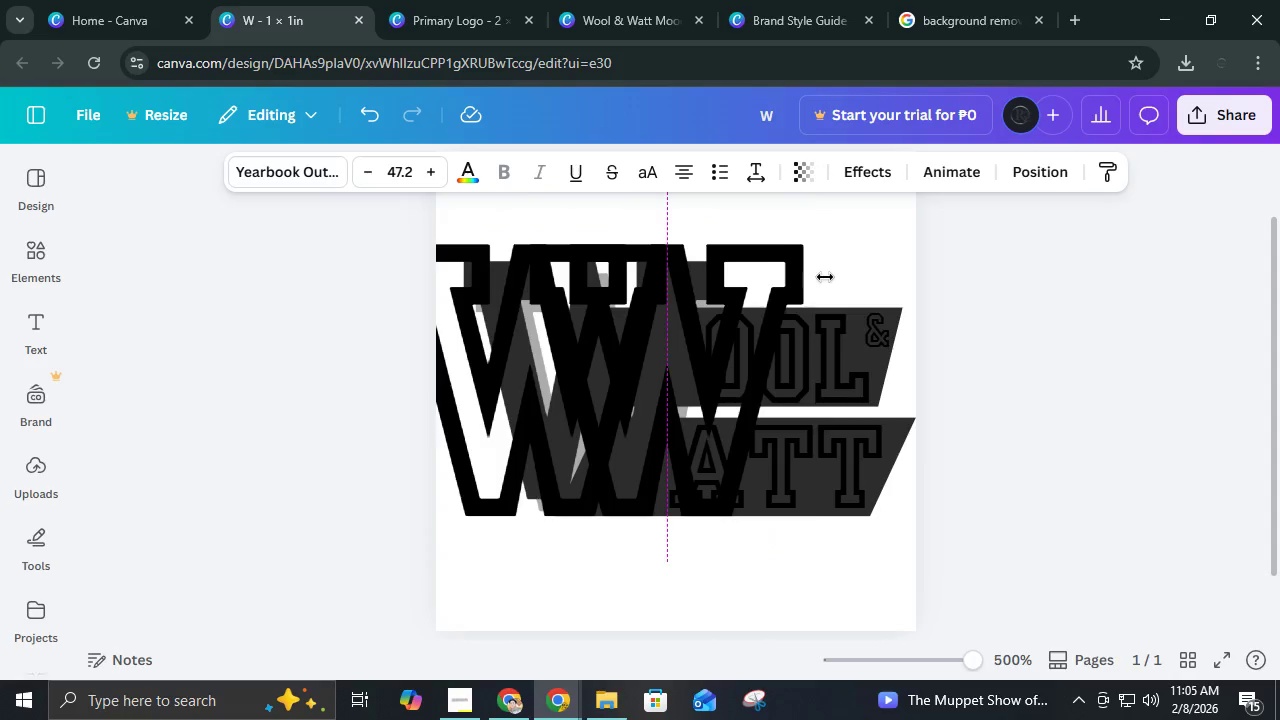 
key(ArrowLeft)
 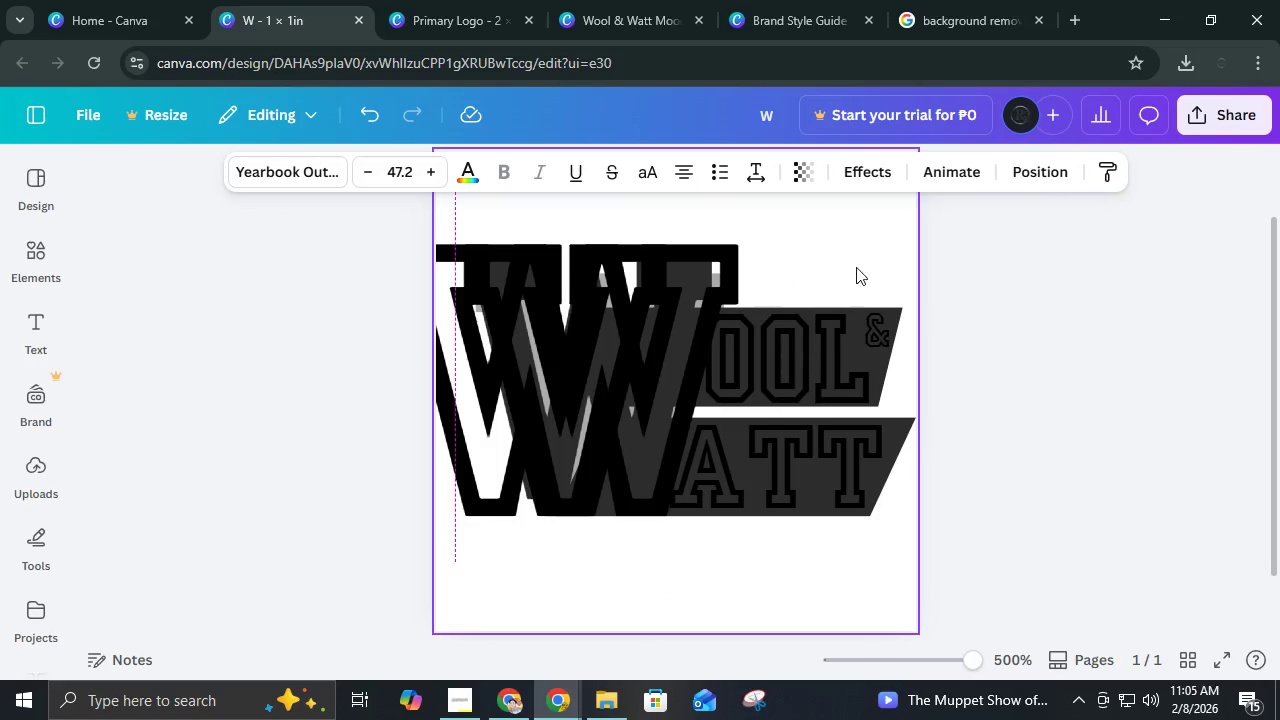 
key(ArrowLeft)
 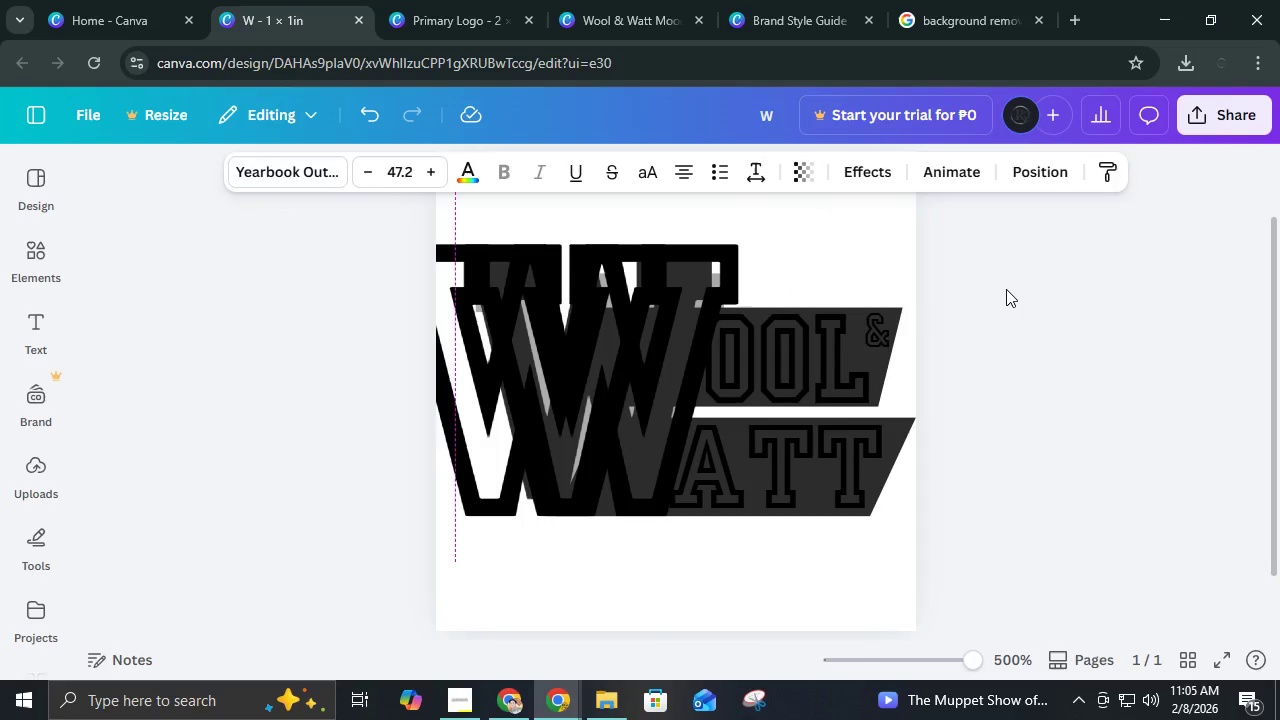 
left_click([1006, 289])
 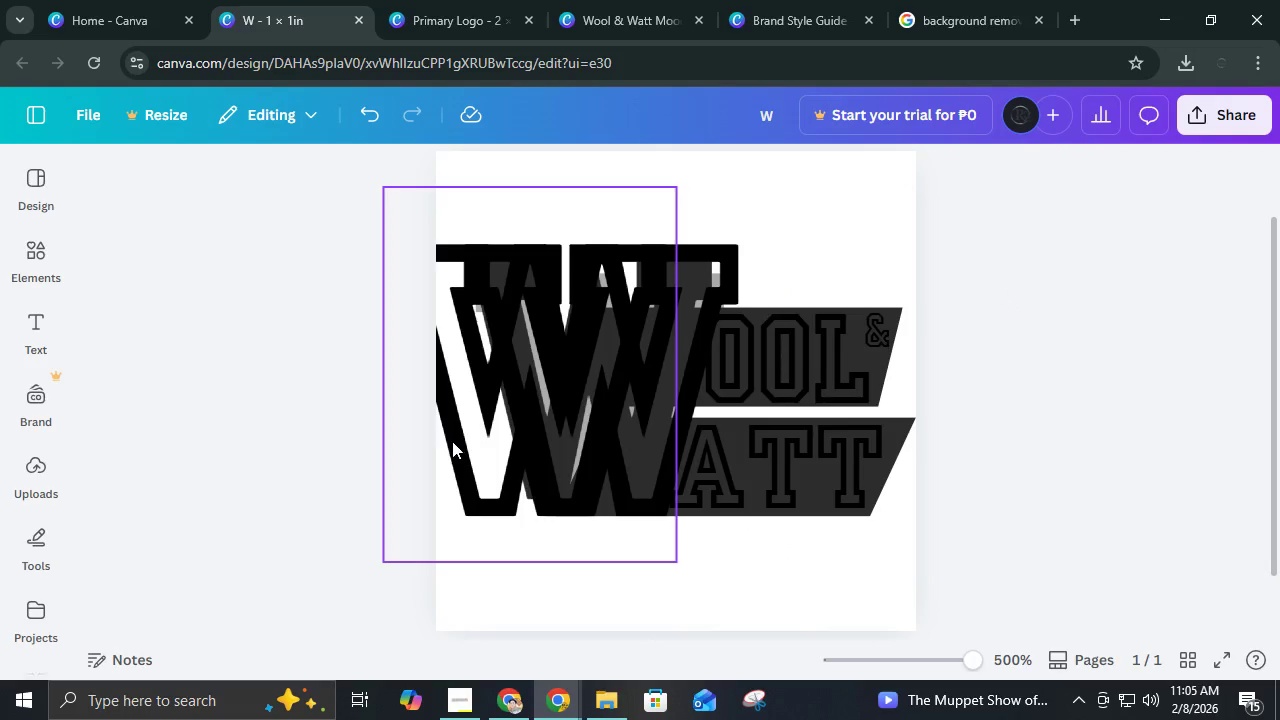 
left_click([450, 439])
 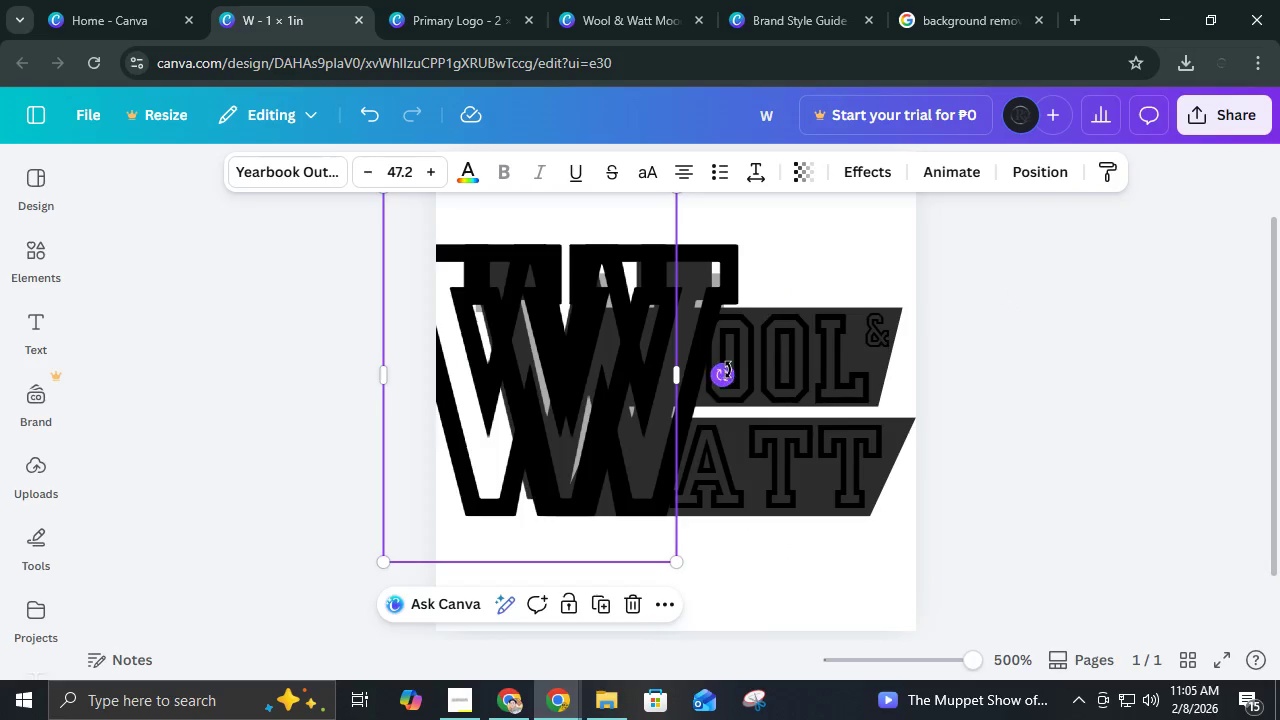 
key(ArrowRight)
 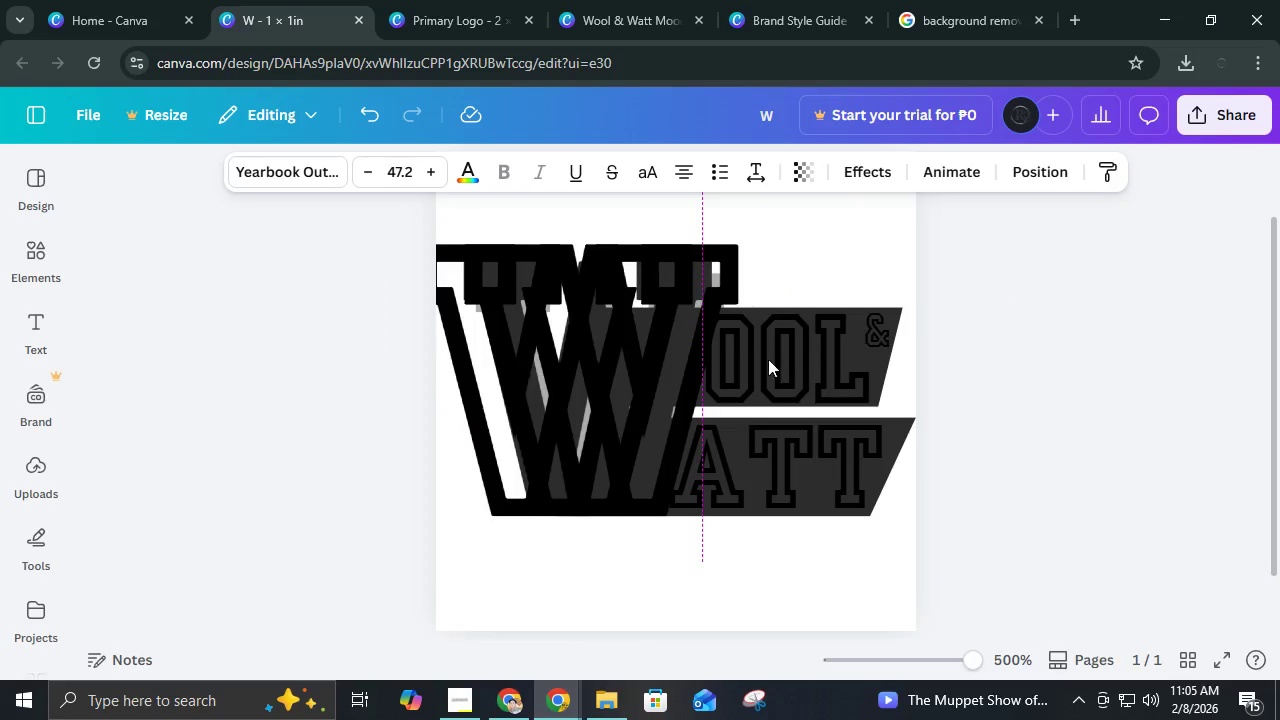 
key(ArrowRight)
 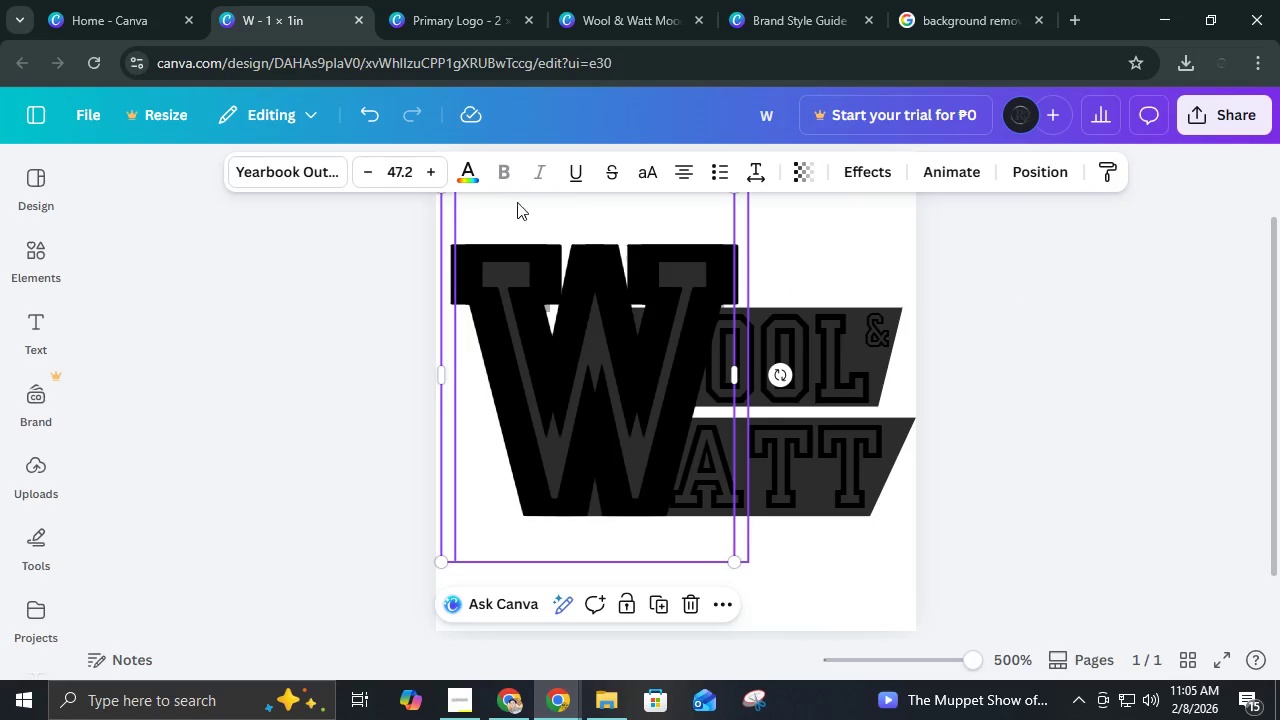 
left_click([474, 169])
 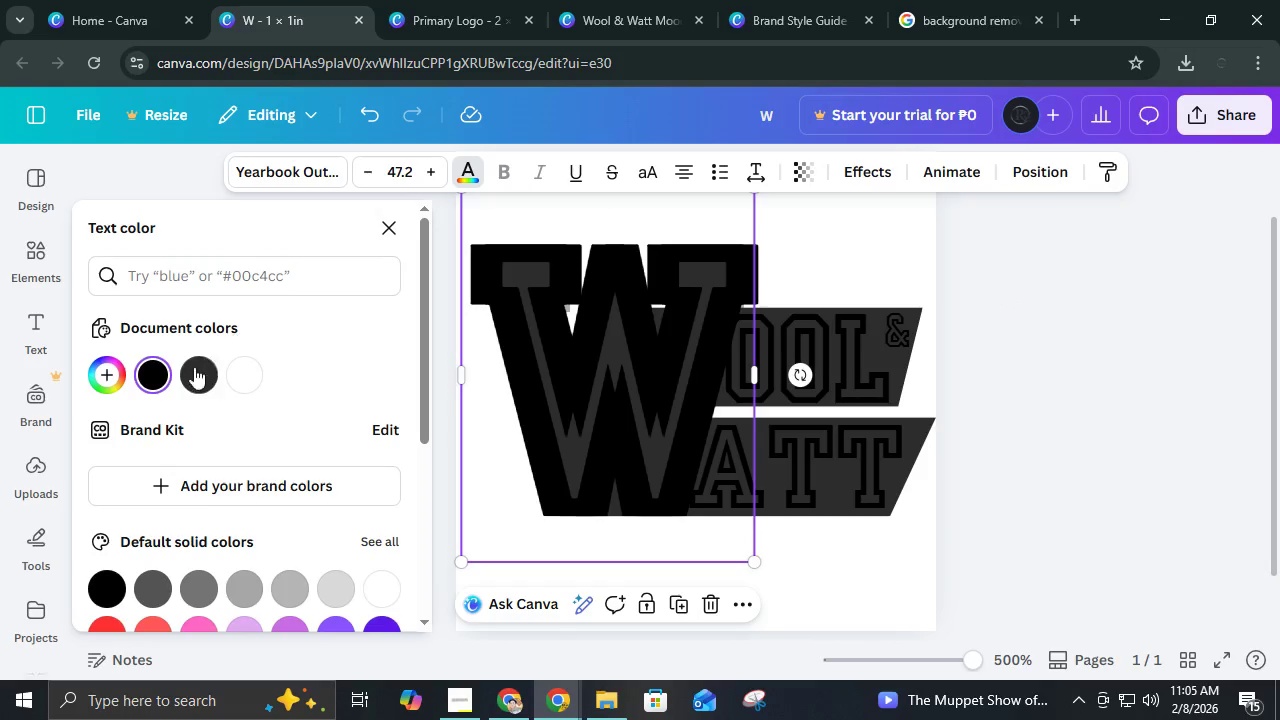 
left_click([192, 374])
 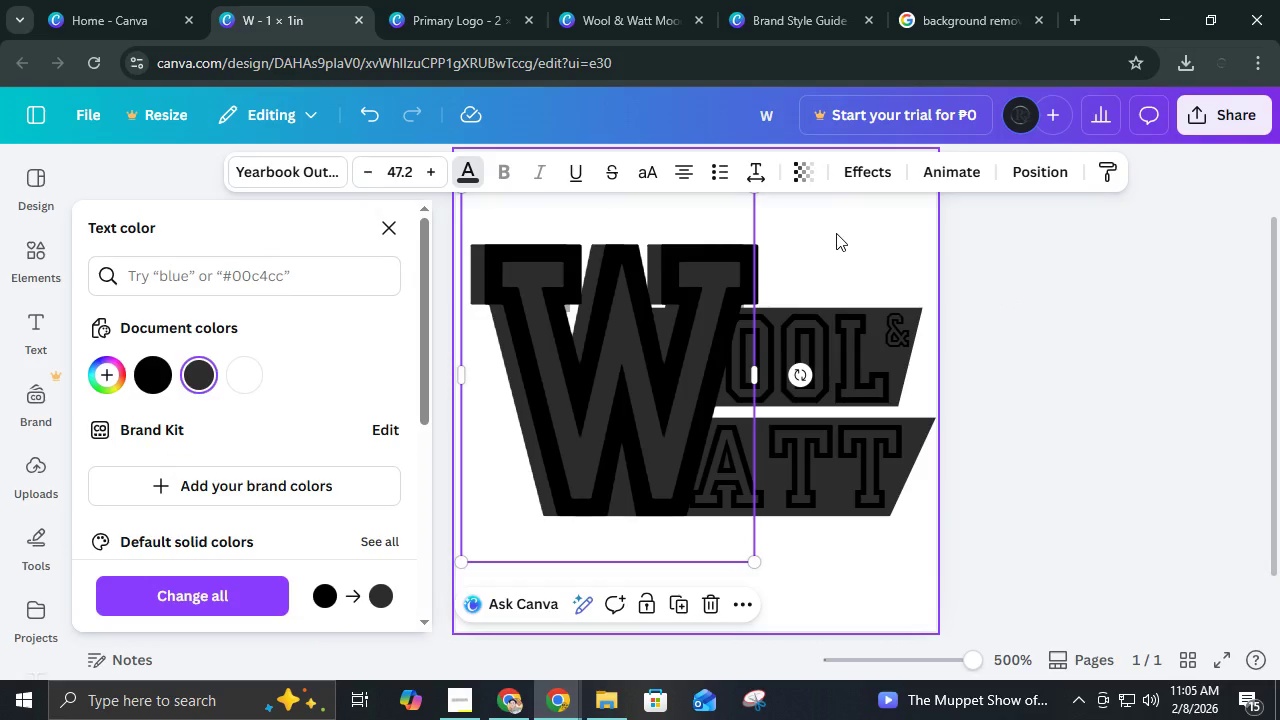 
left_click([836, 233])
 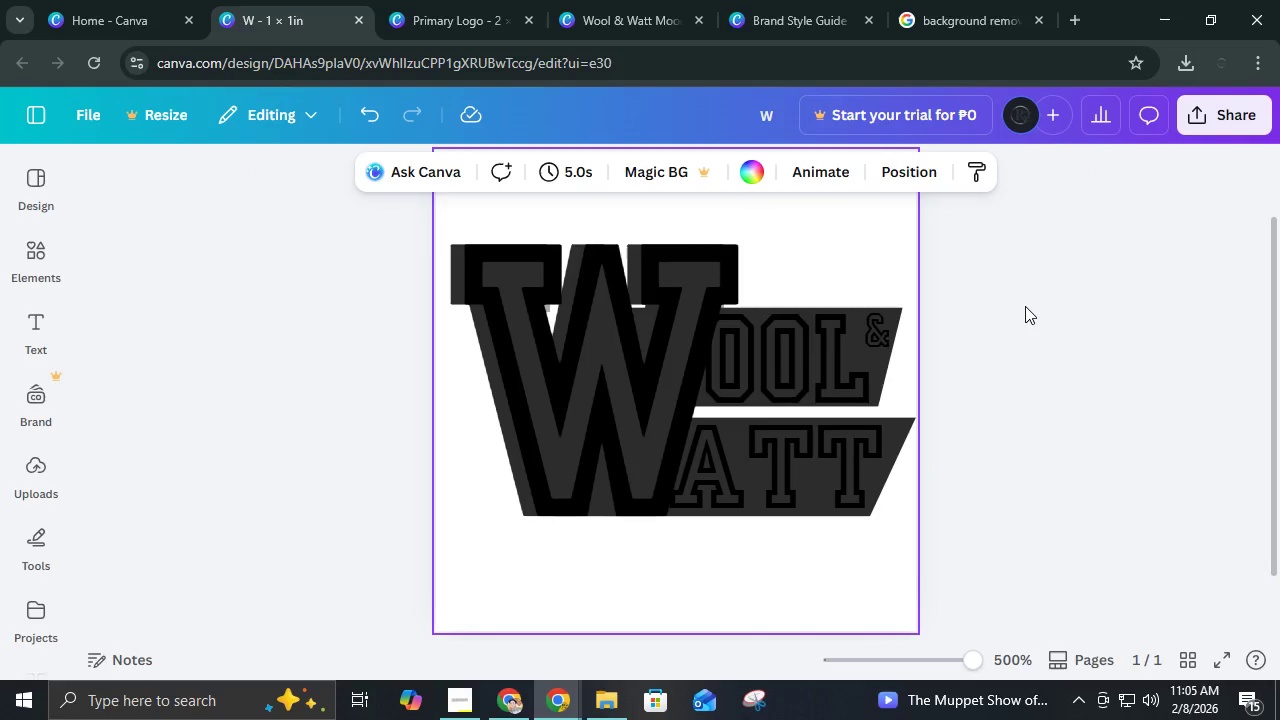 
left_click([1025, 306])
 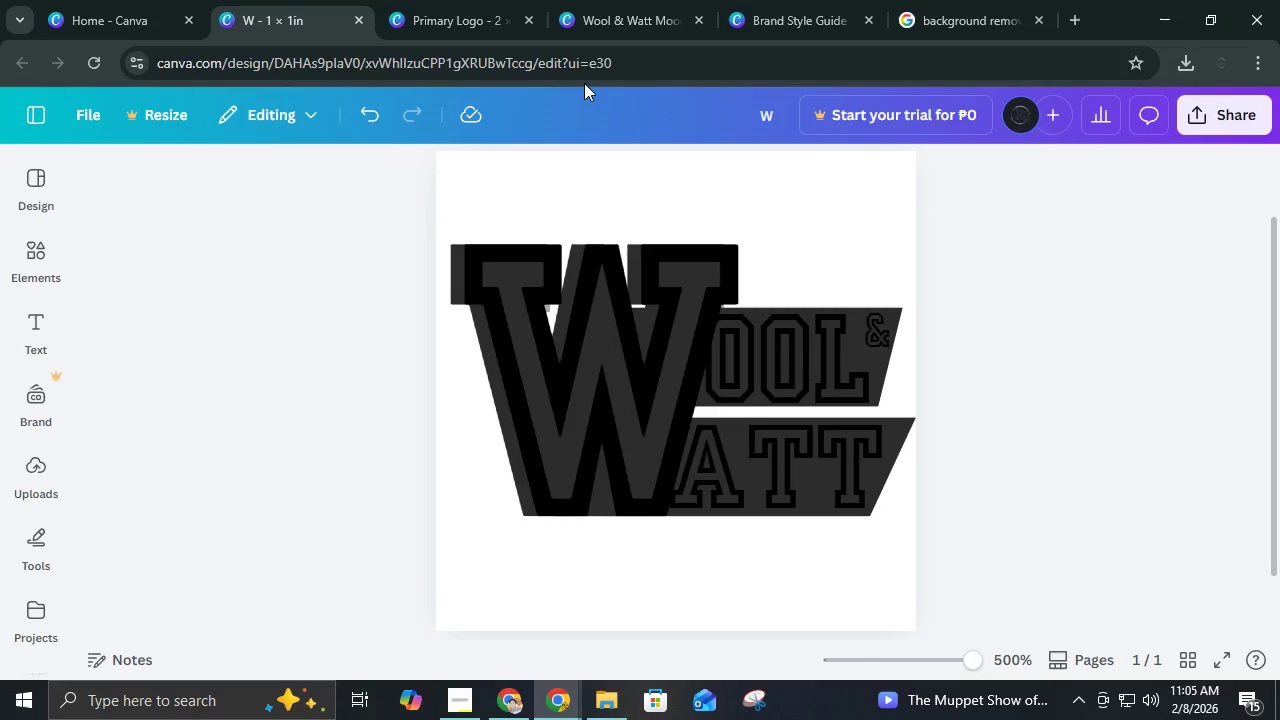 
left_click([495, 17])
 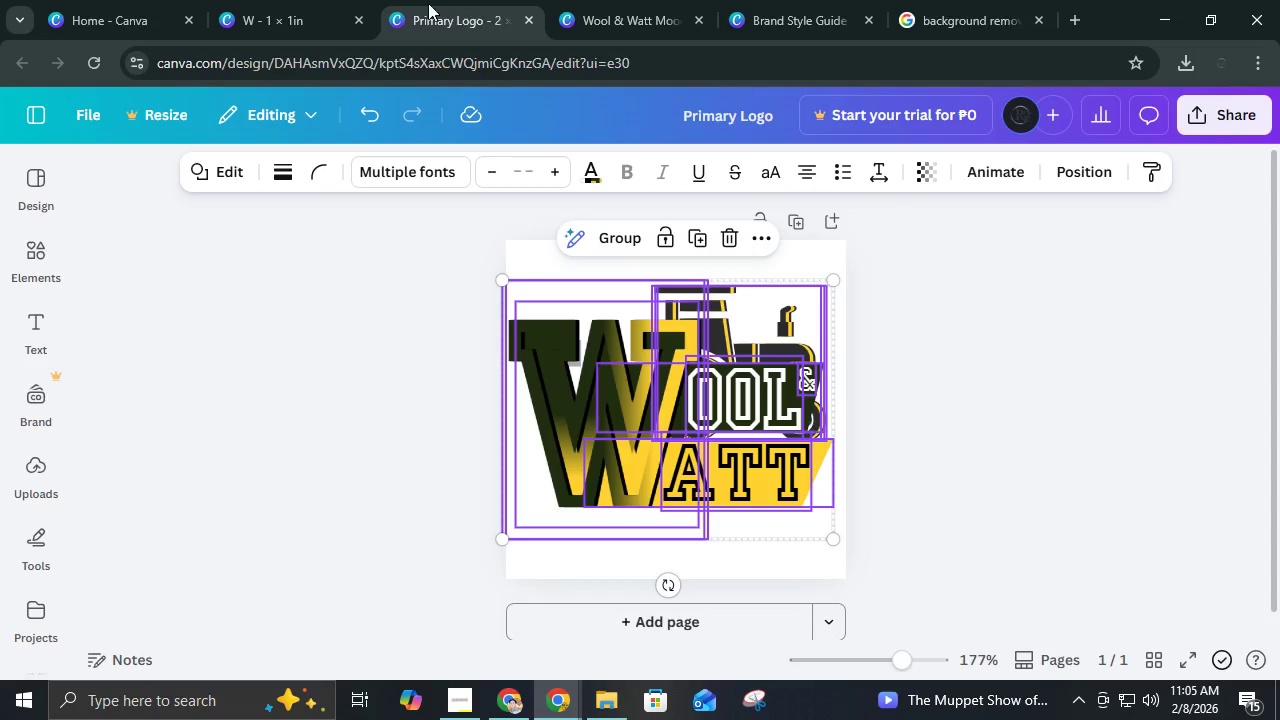 
left_click([266, 0])
 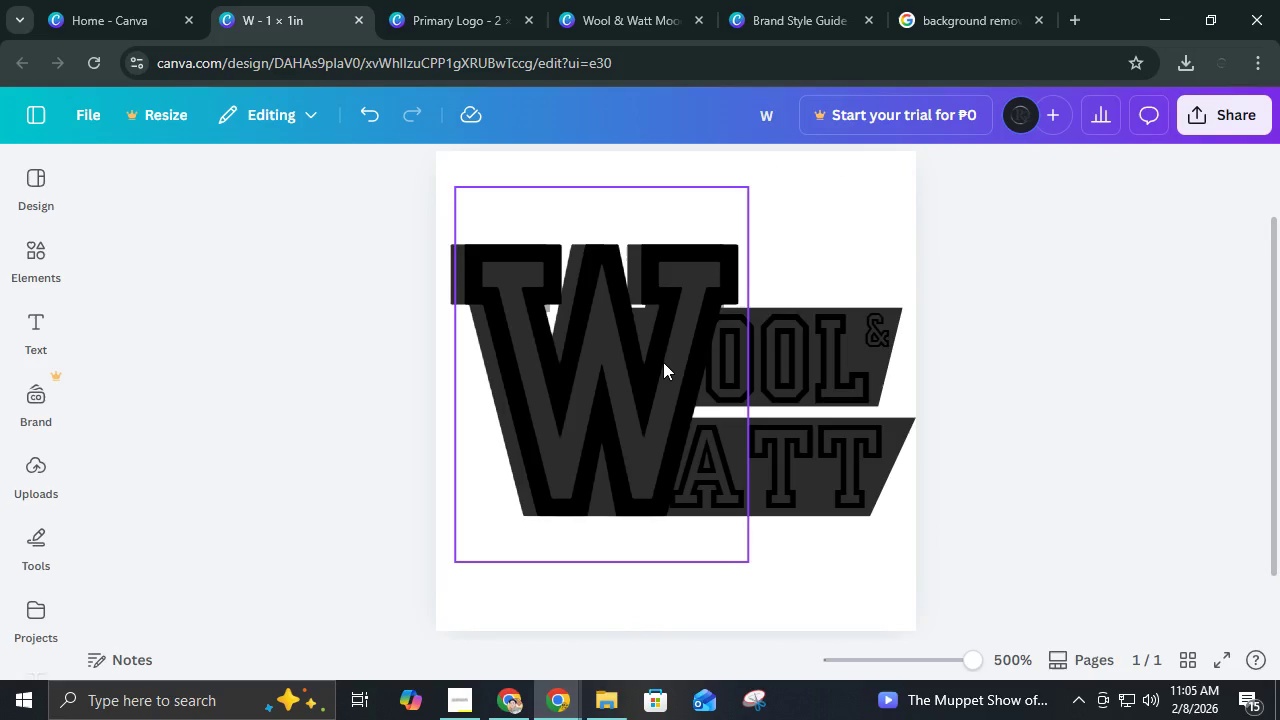 
key(Control+Z)
 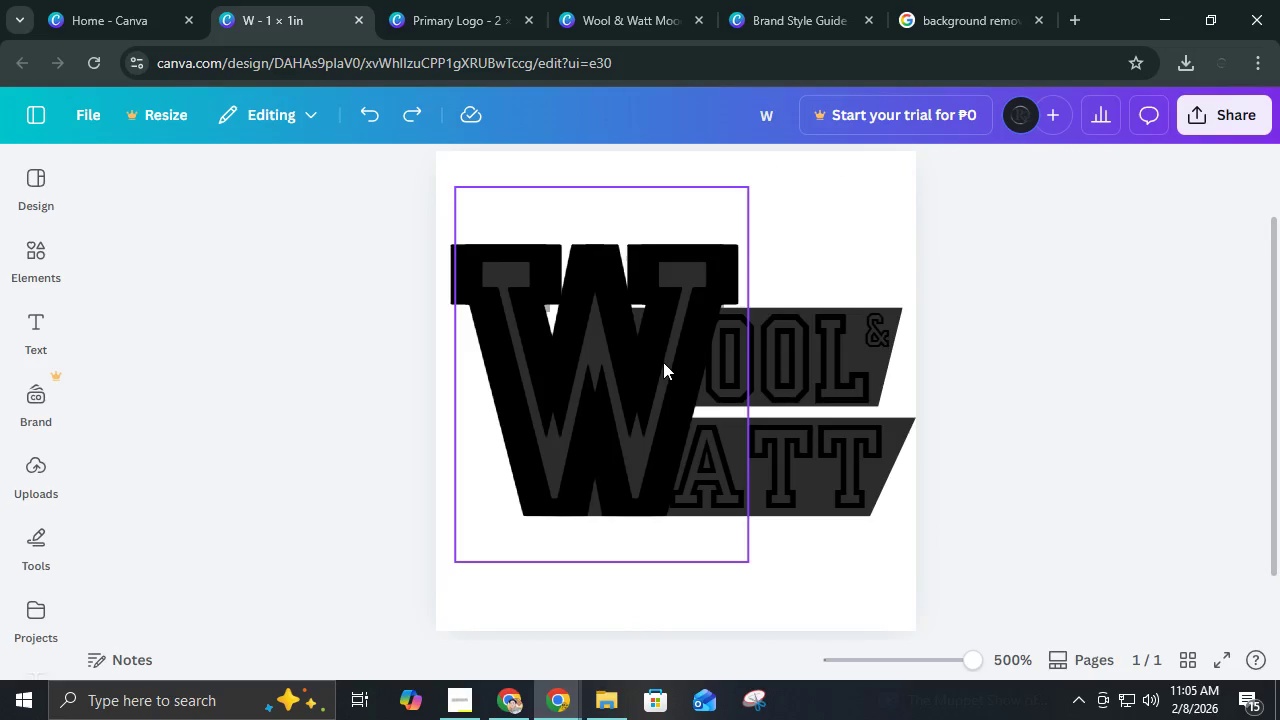 
key(Control+Z)
 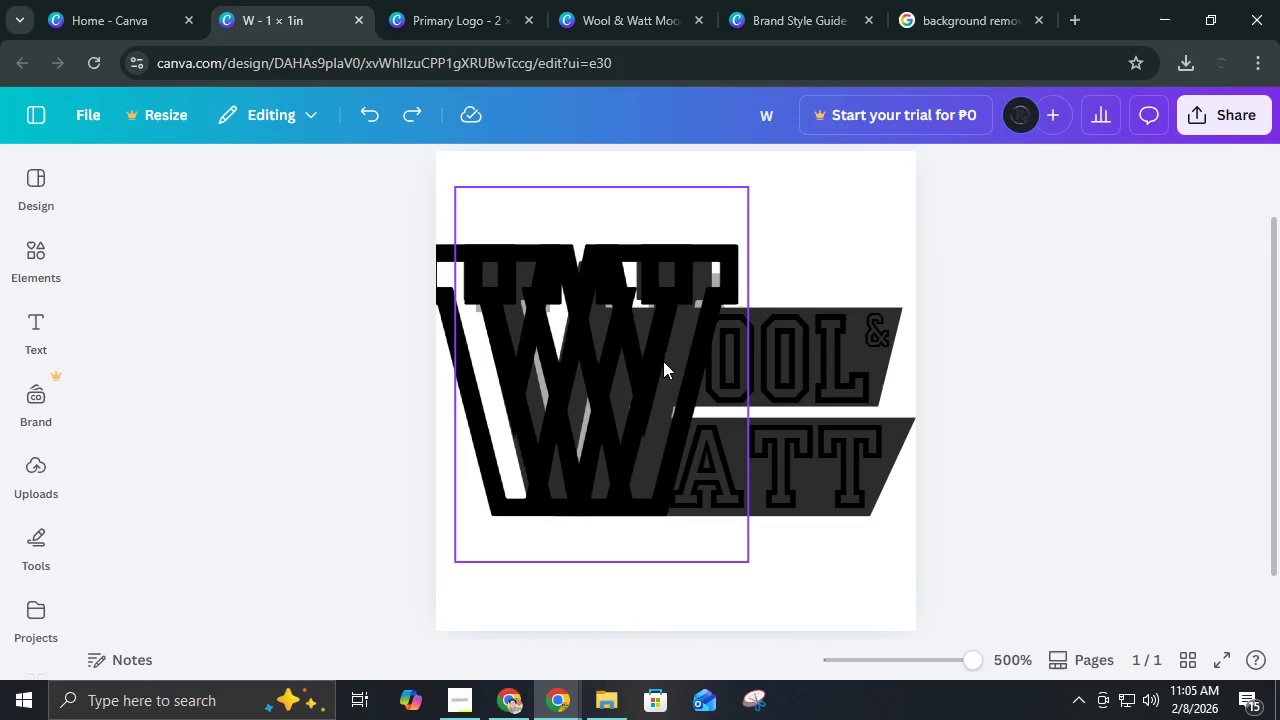 
key(ArrowRight)
 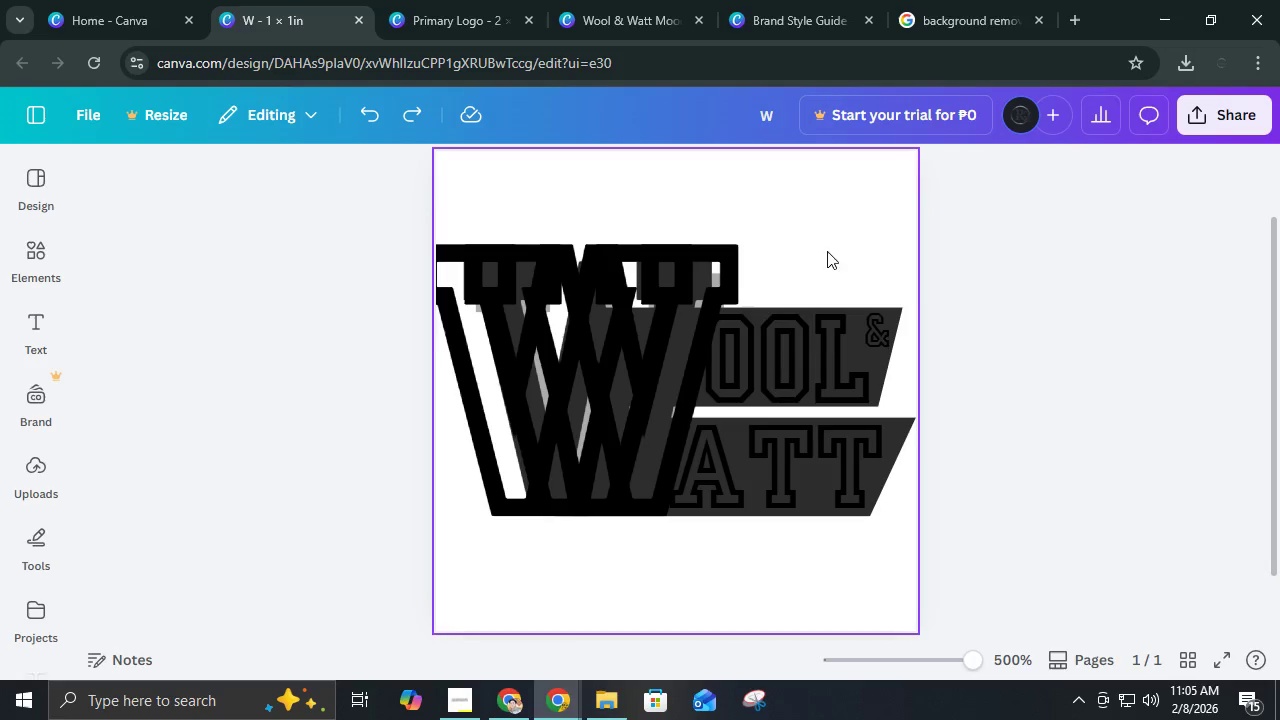 
left_click([738, 275])
 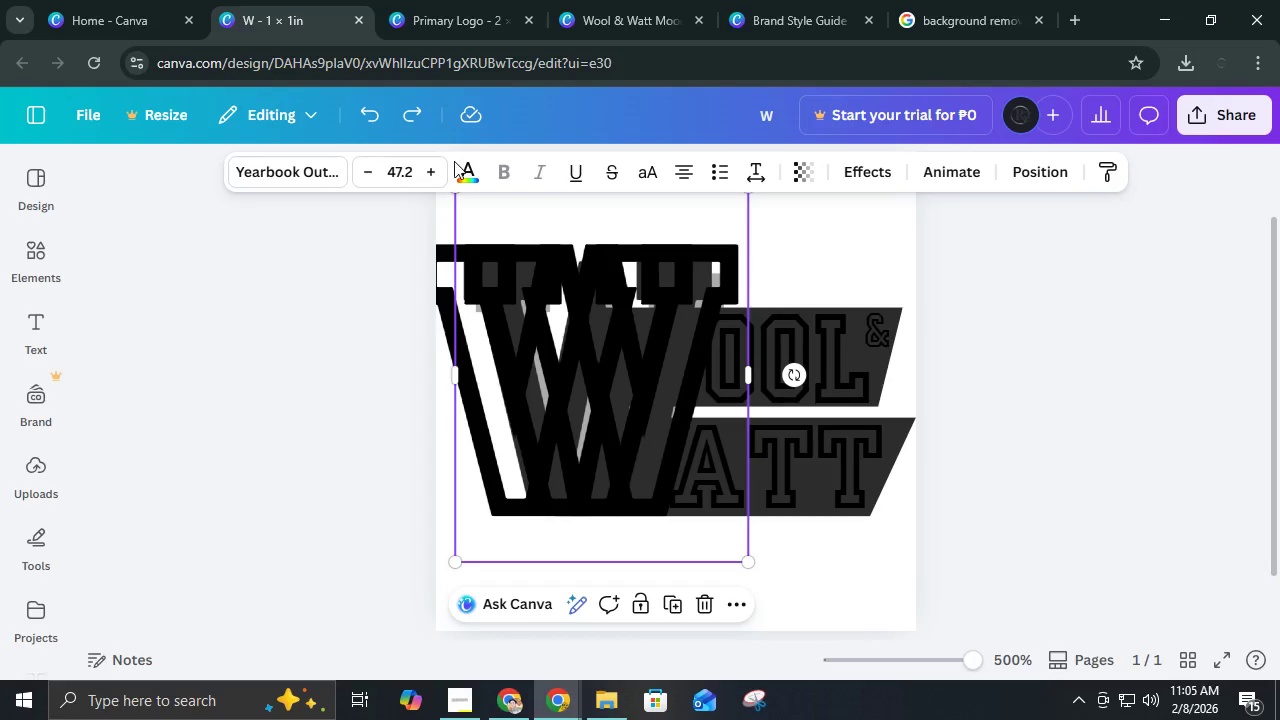 
left_click([464, 159])
 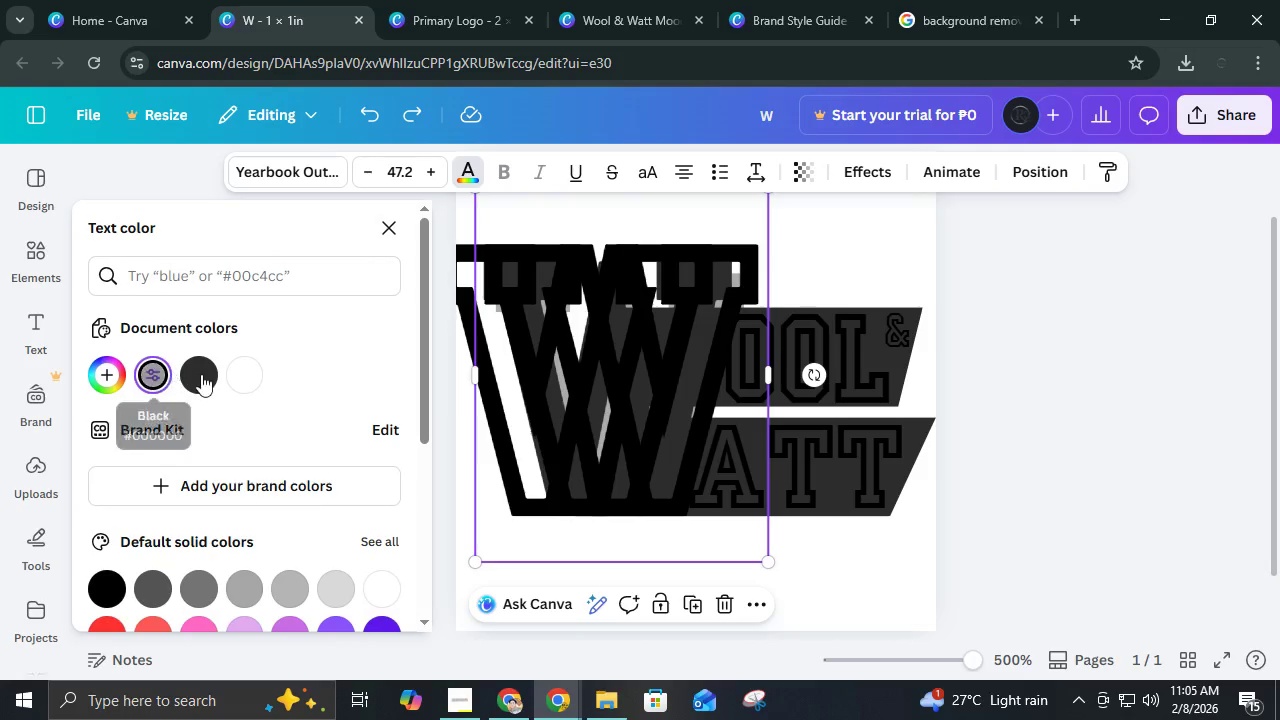 
left_click([201, 374])
 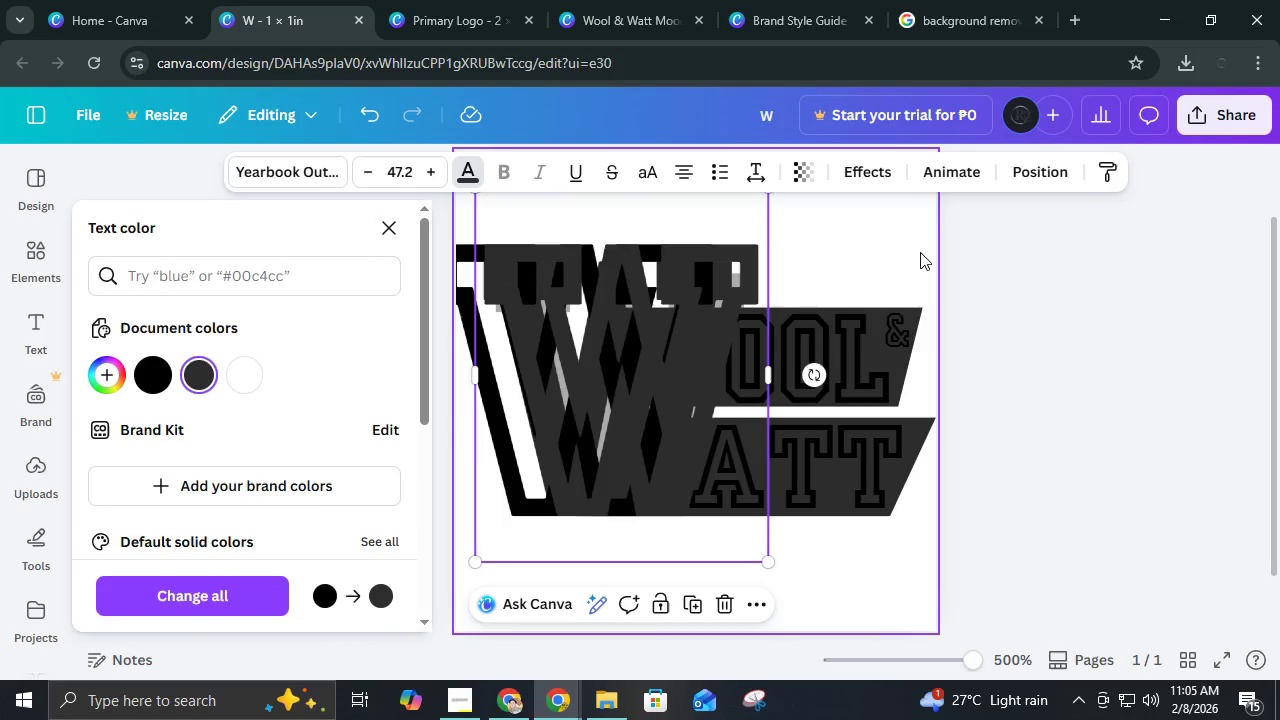 
left_click([920, 242])
 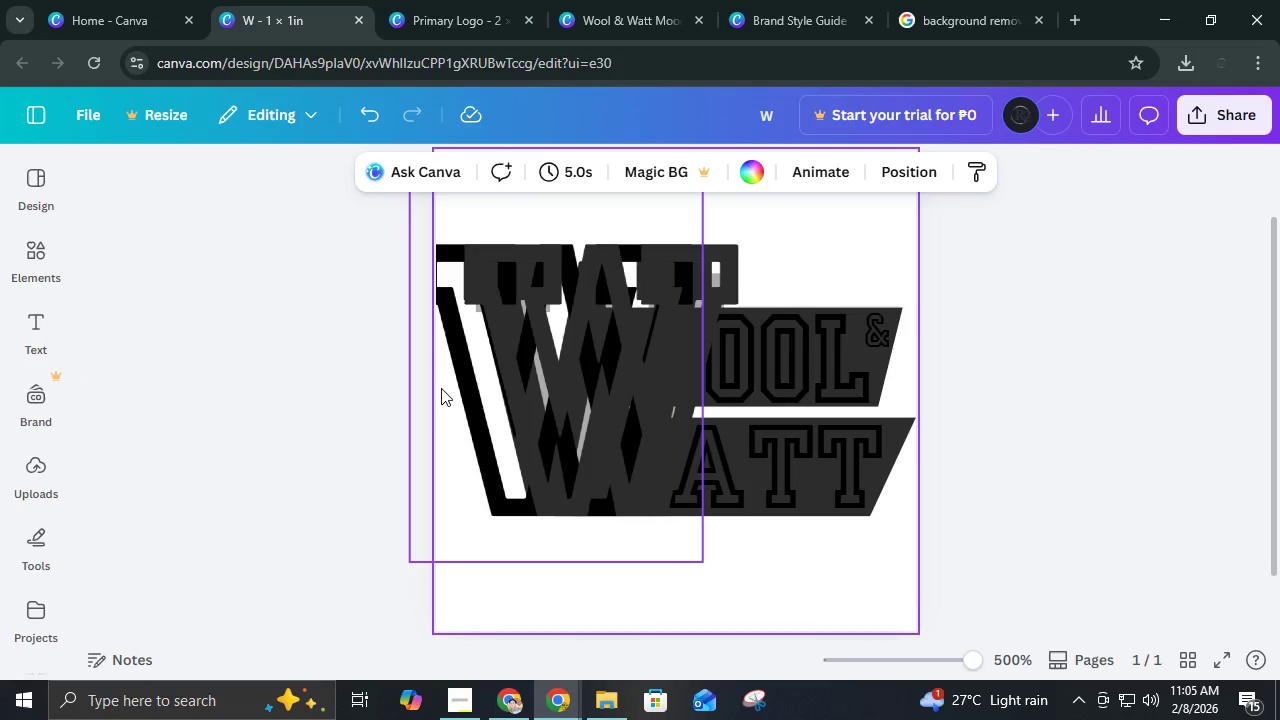 
left_click([443, 389])
 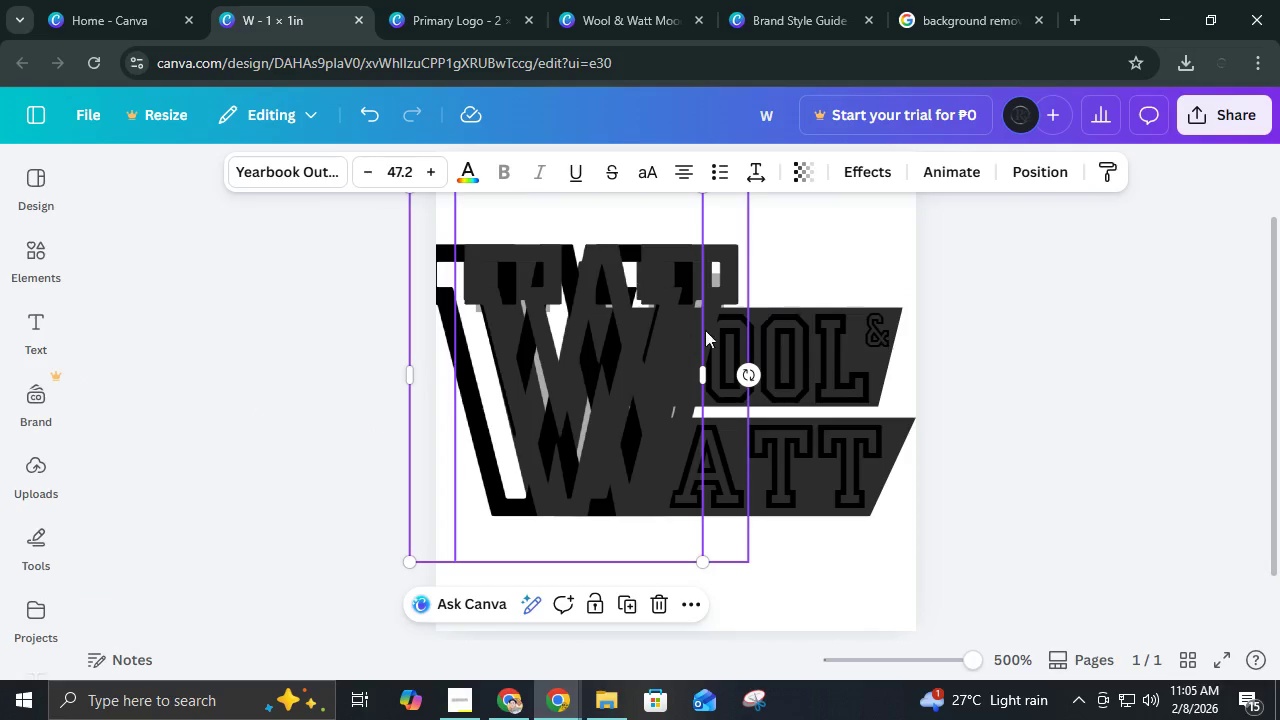 
key(ArrowRight)
 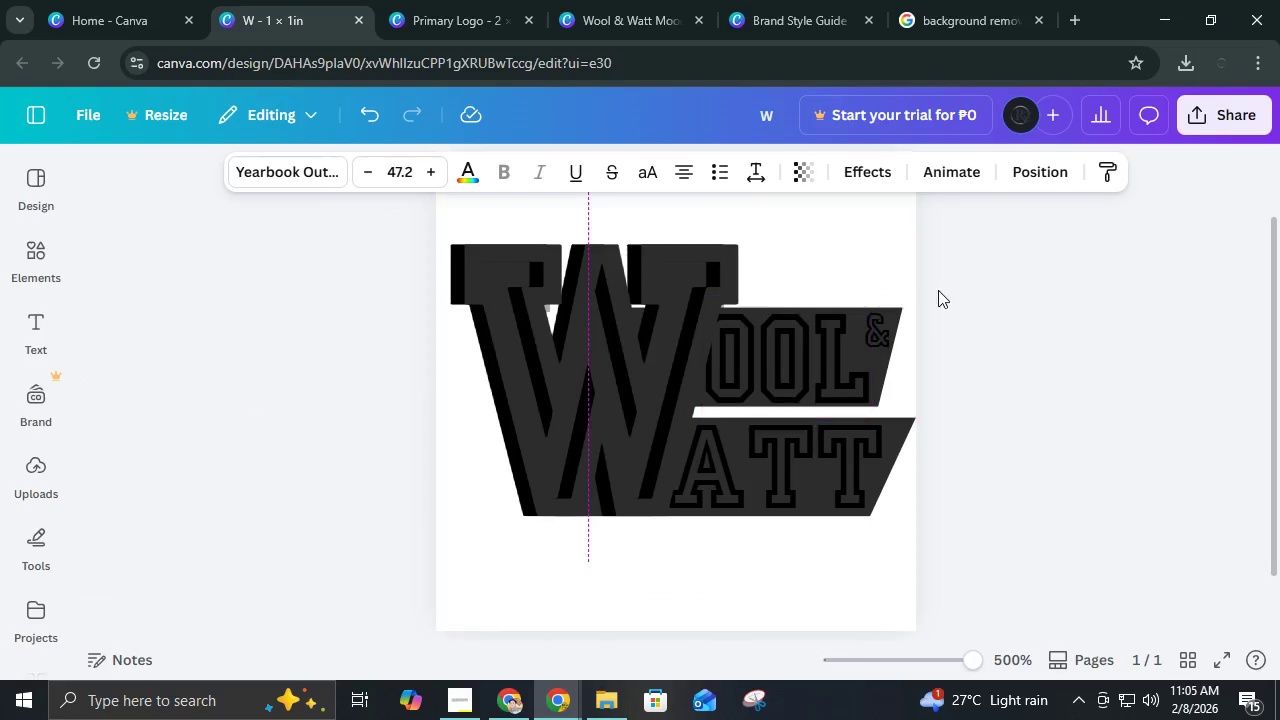 
key(ArrowRight)
 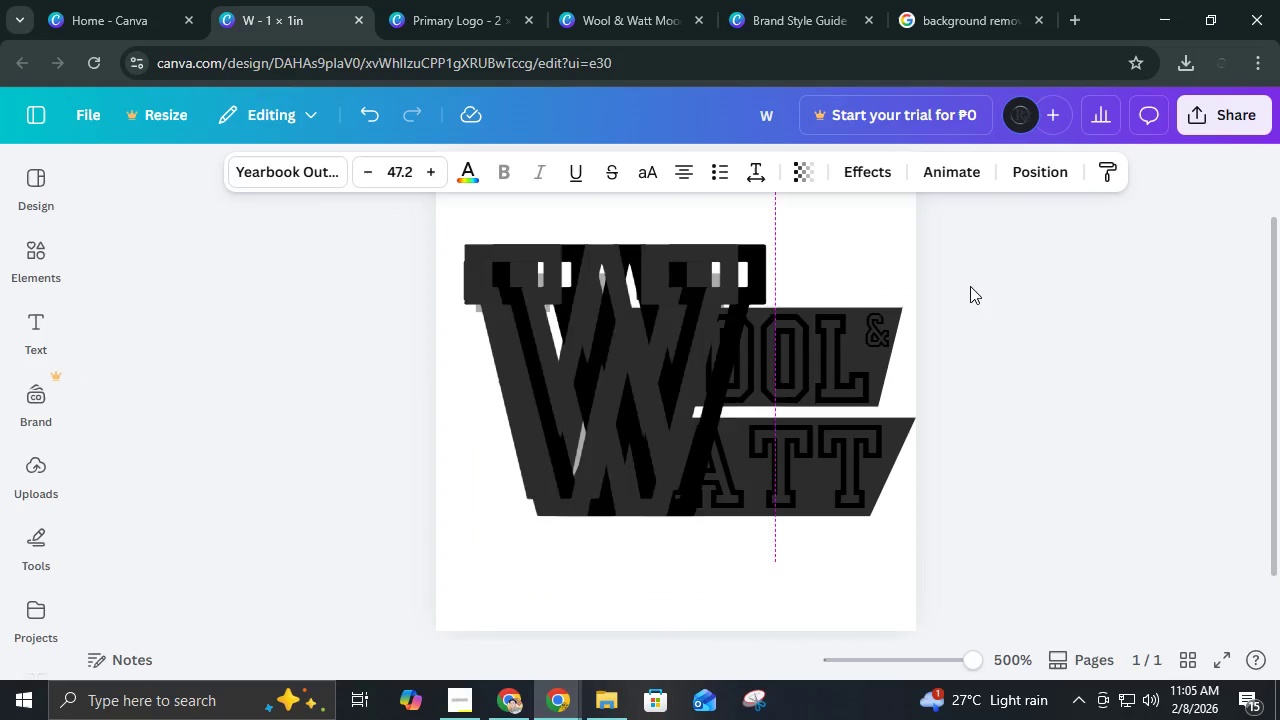 
key(ArrowLeft)
 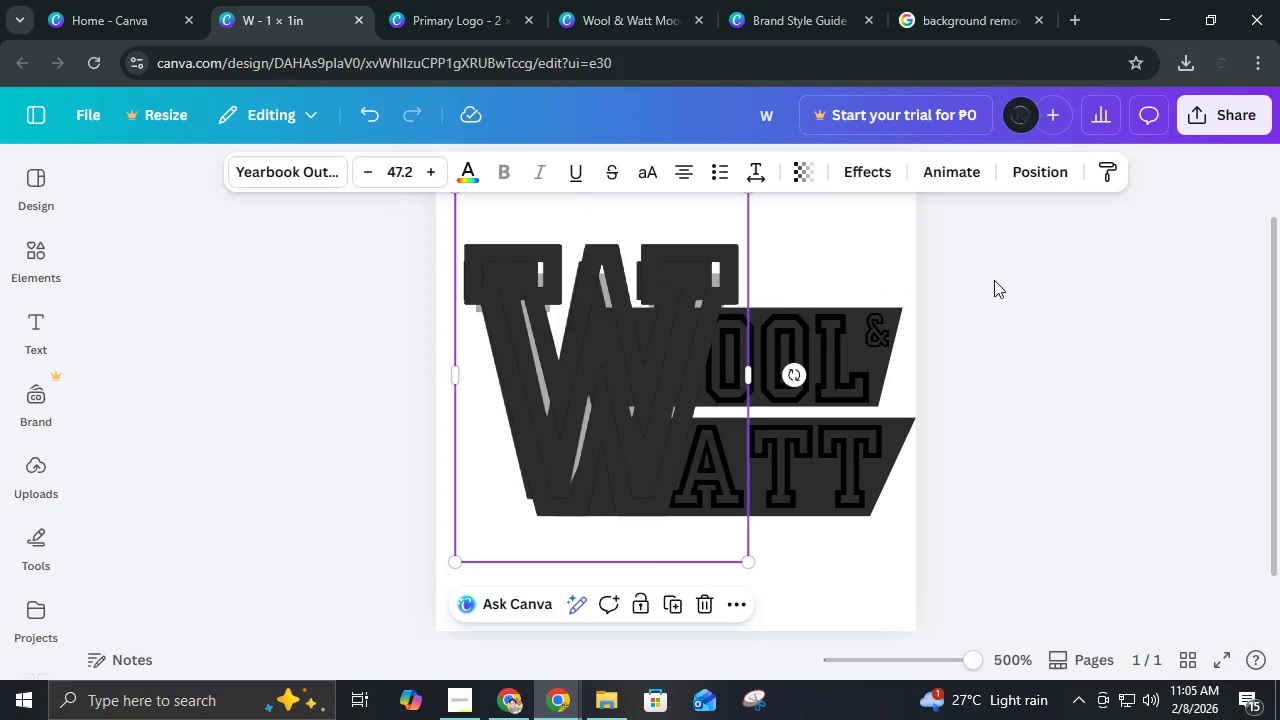 
key(ArrowLeft)
 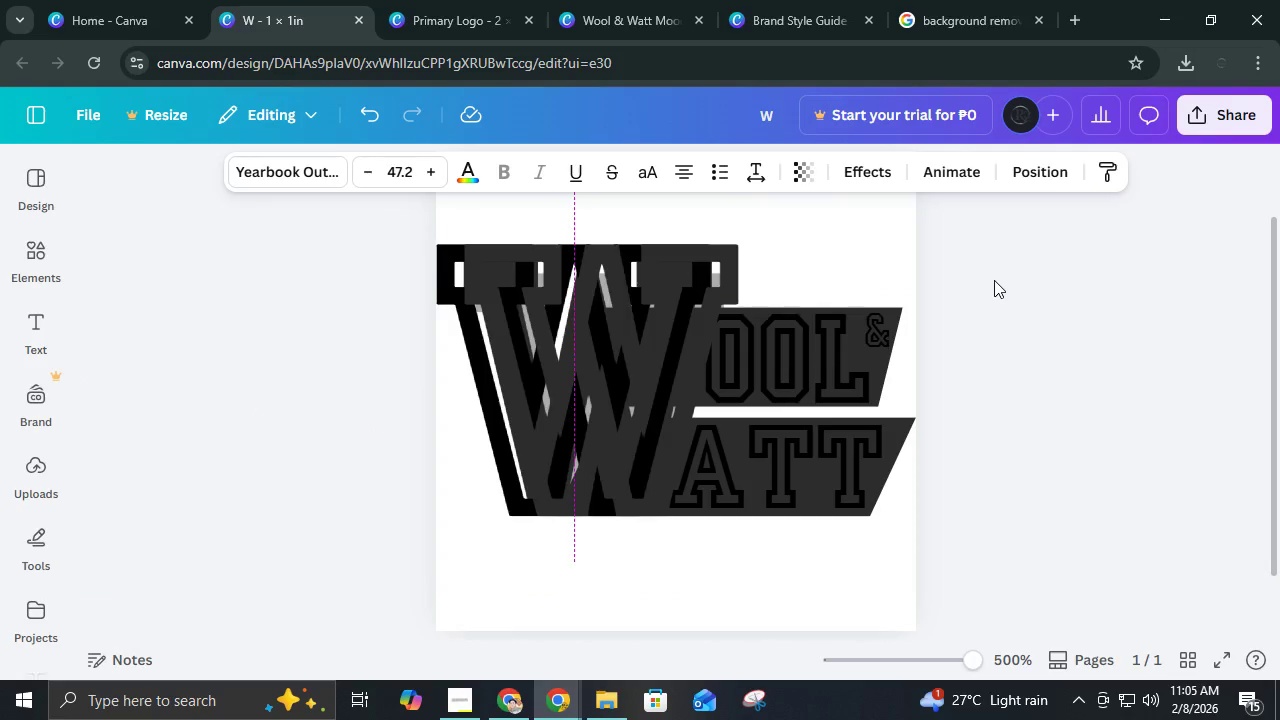 
key(ArrowLeft)
 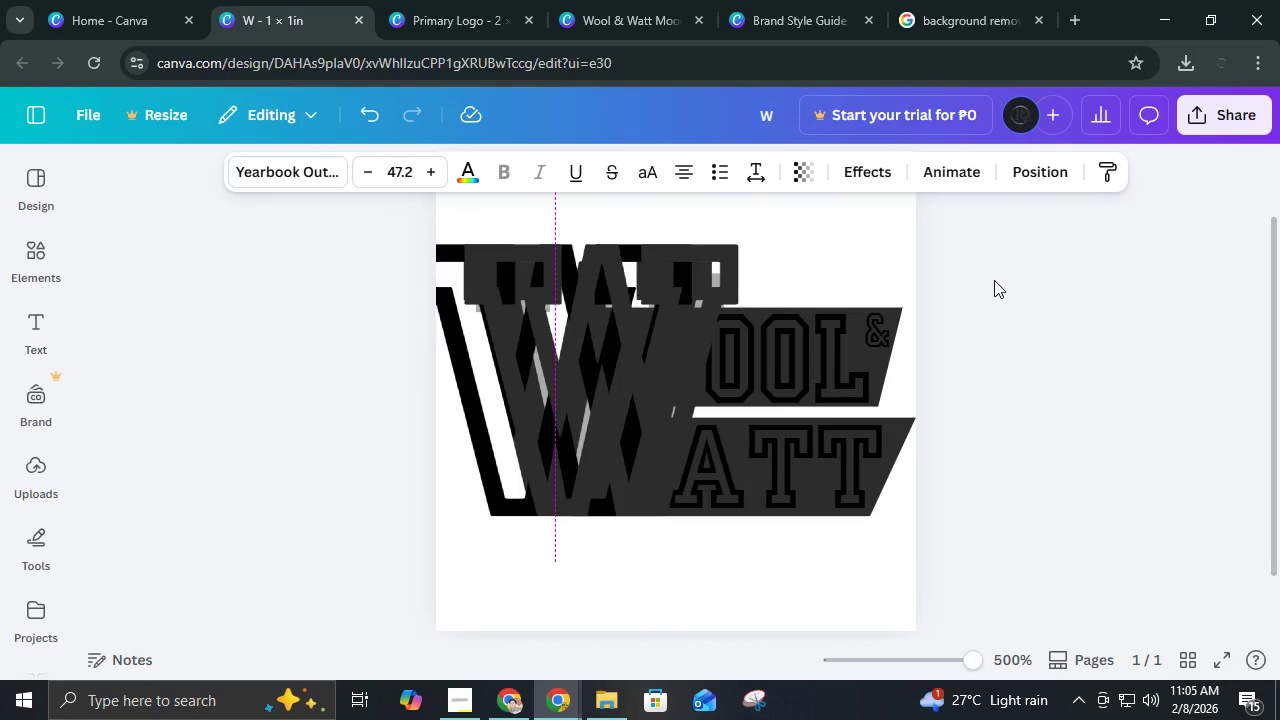 
key(ArrowLeft)
 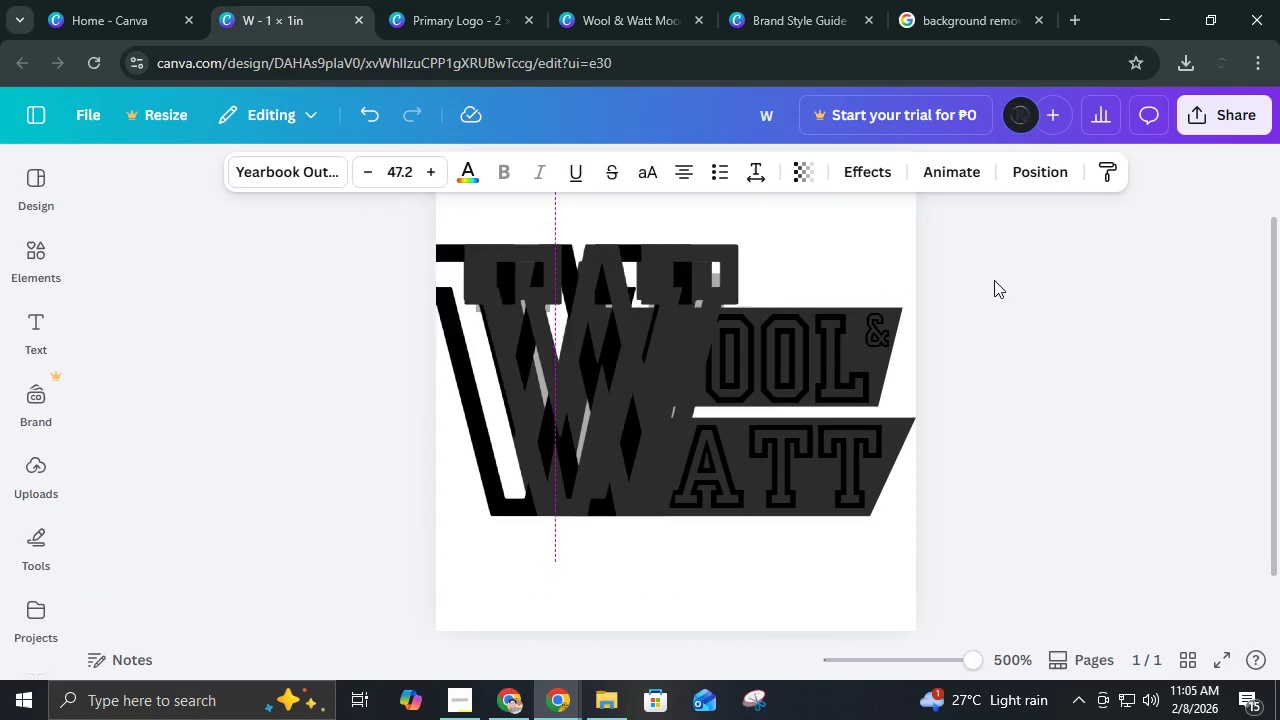 
key(ArrowRight)
 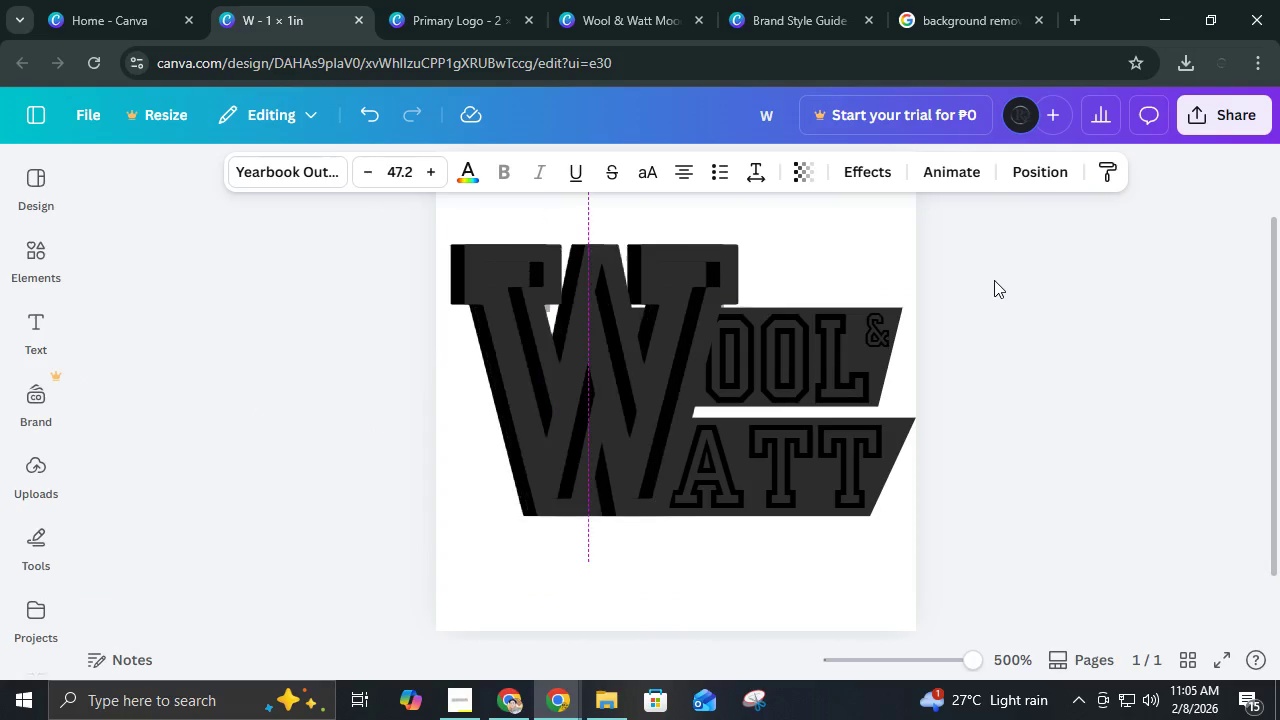 
key(ArrowRight)
 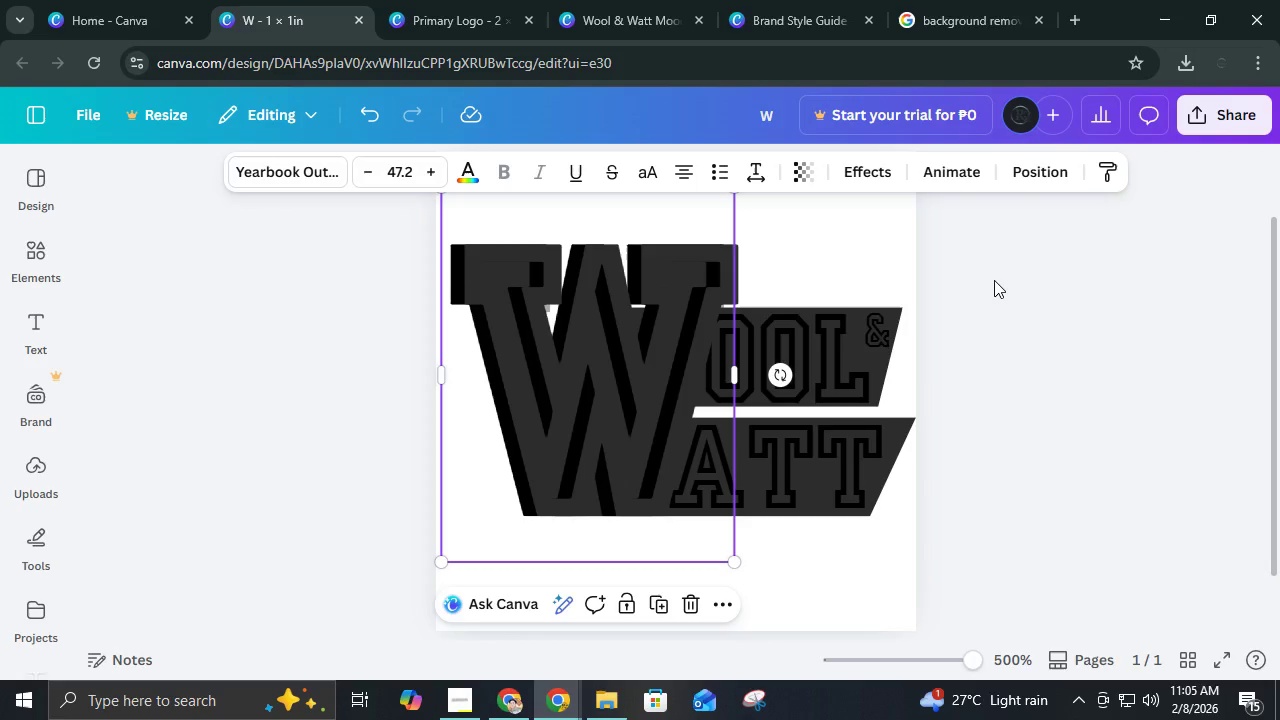 
left_click([994, 280])
 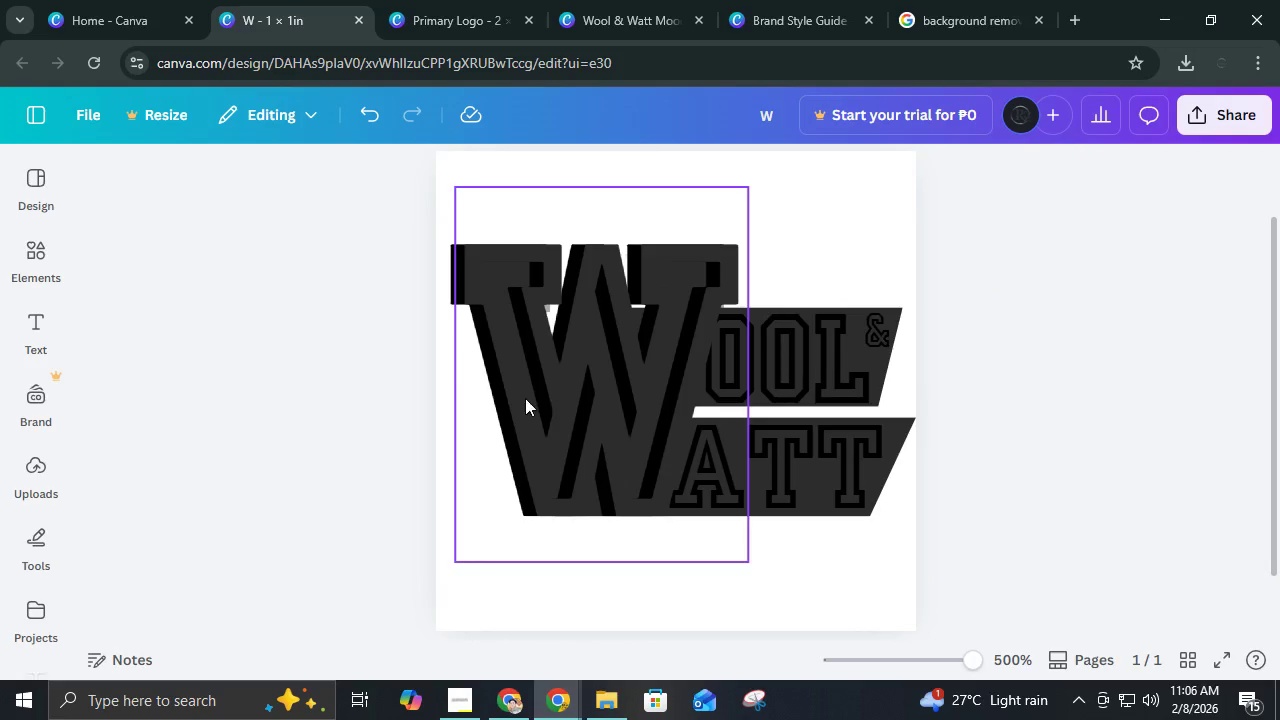 
left_click([525, 398])
 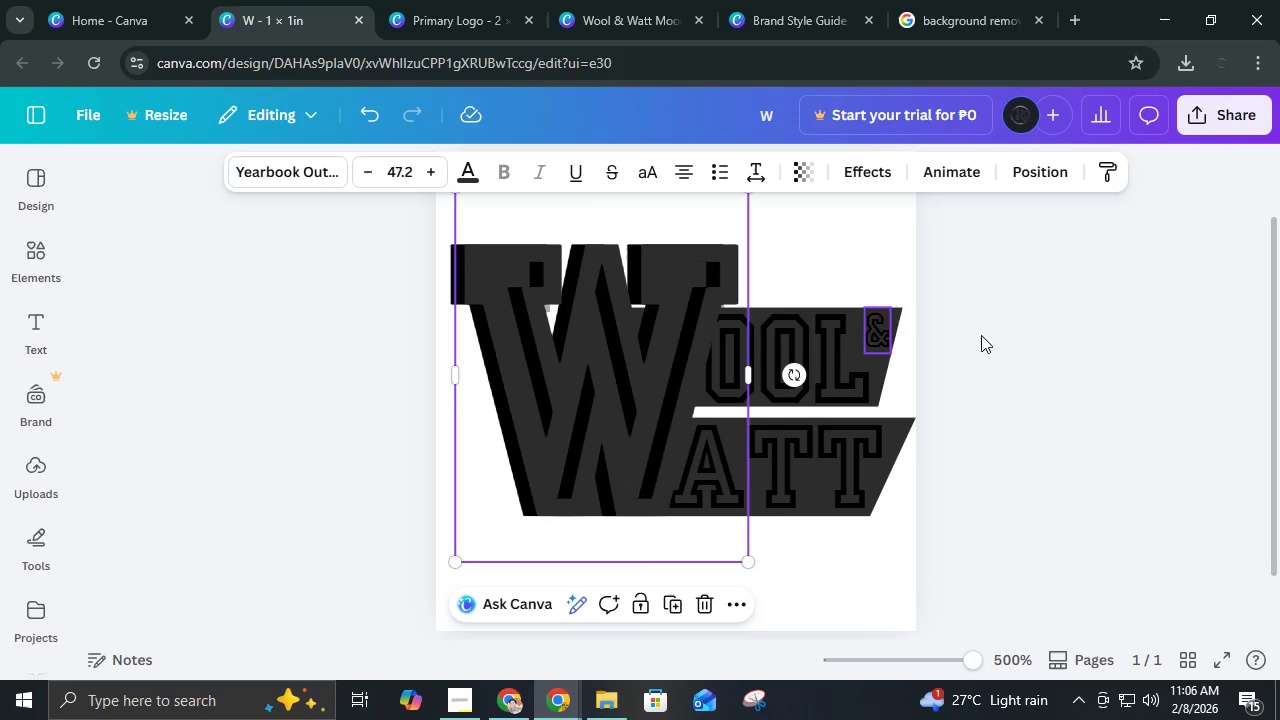 
key(ArrowLeft)
 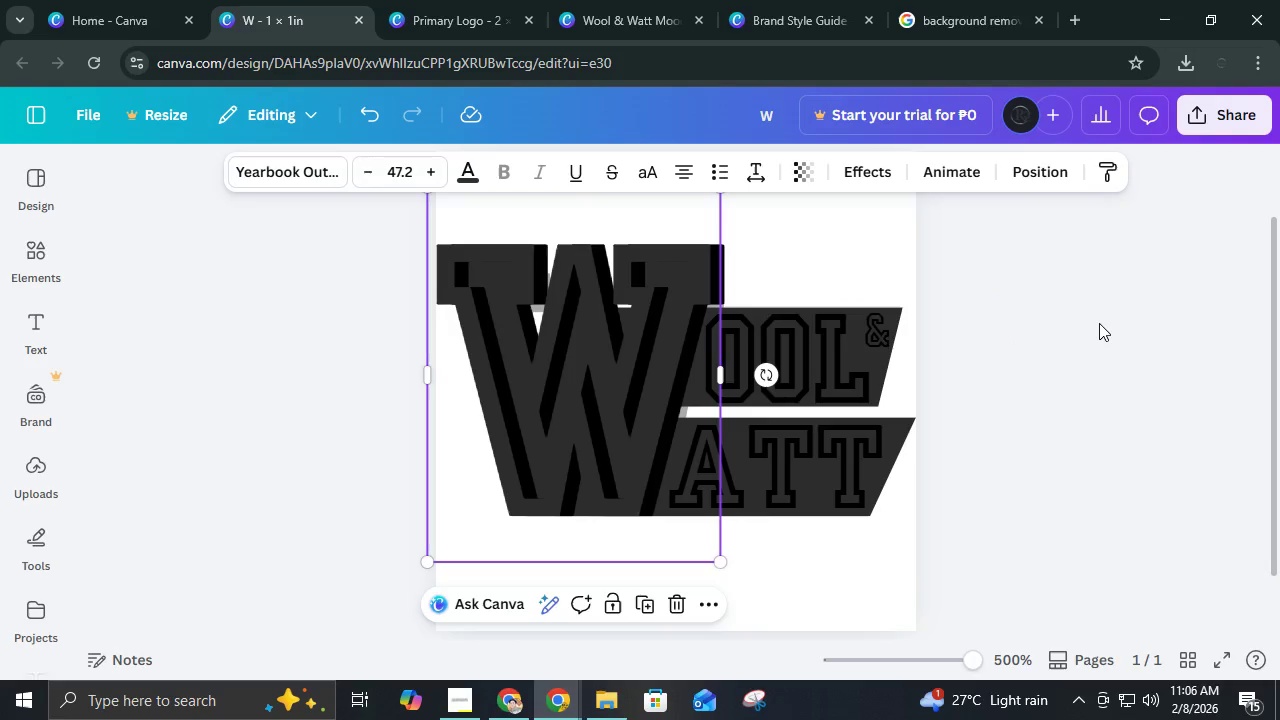 
left_click([1099, 323])
 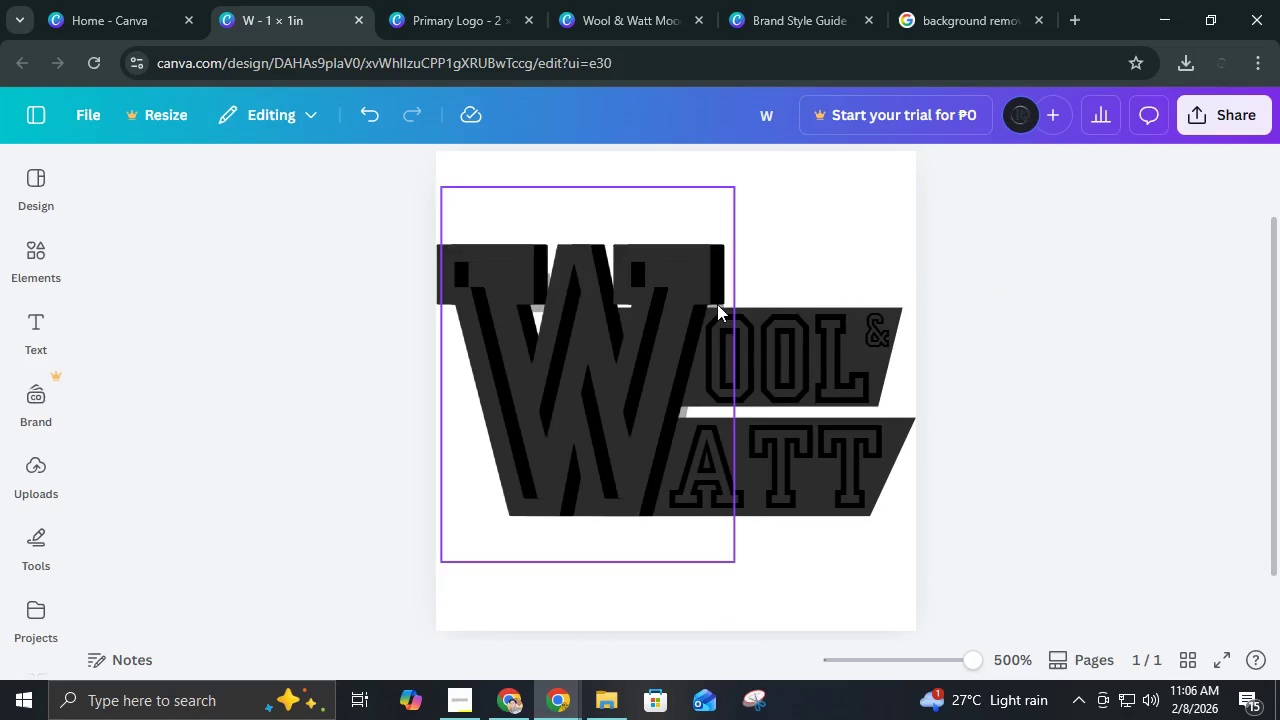 
hold_key(key=ControlLeft, duration=0.86)
scroll: coordinate [695, 330], scroll_direction: up, amount: 5.0
 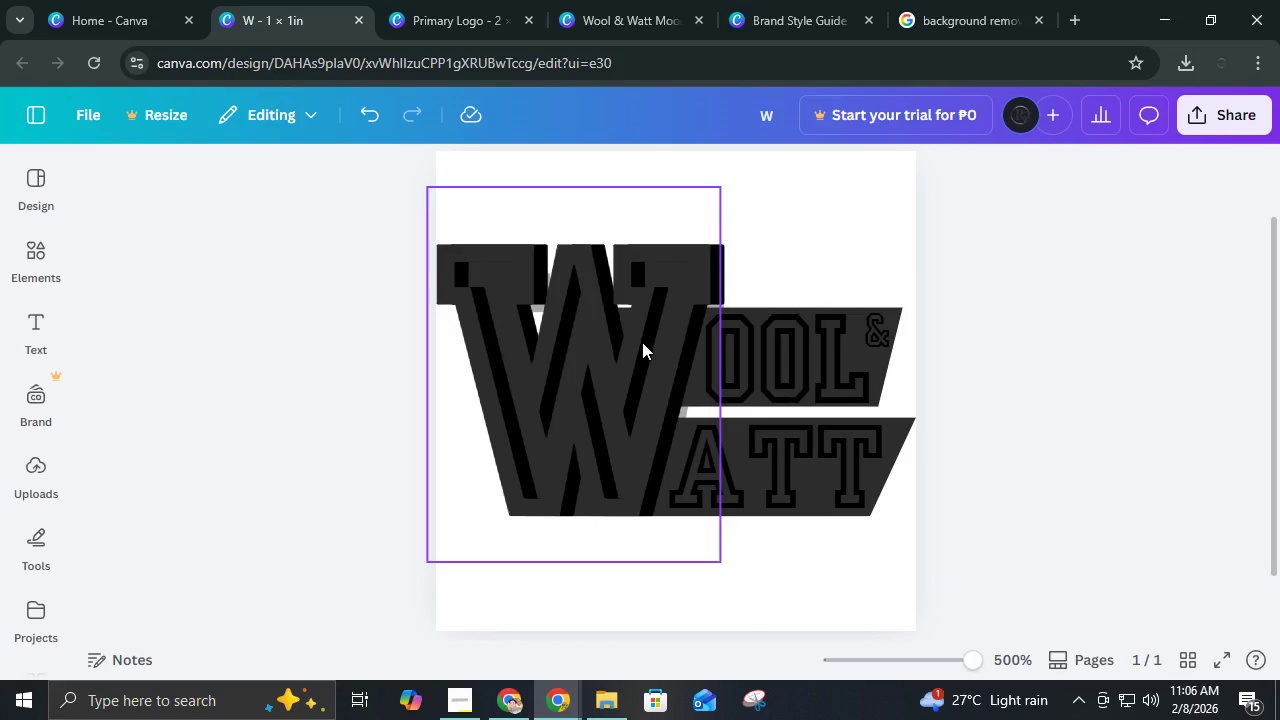 
left_click_drag(start_coordinate=[642, 342], to_coordinate=[653, 343])
 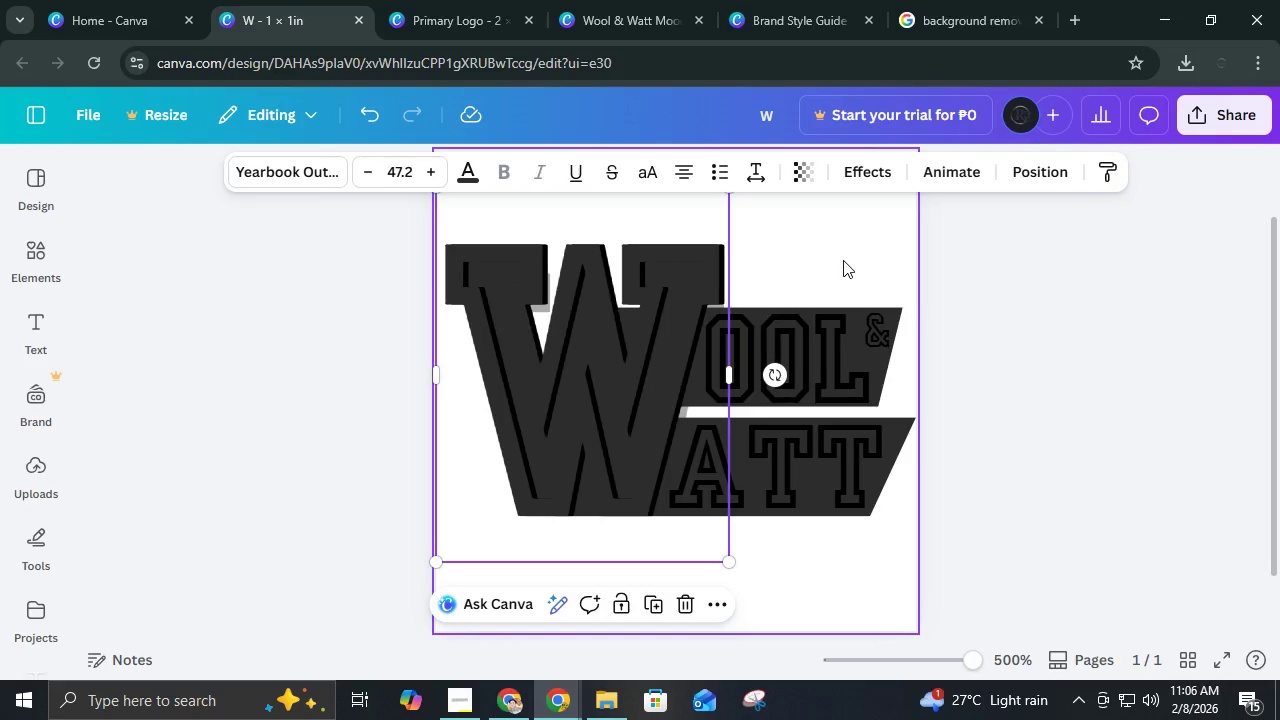 
left_click([843, 260])
 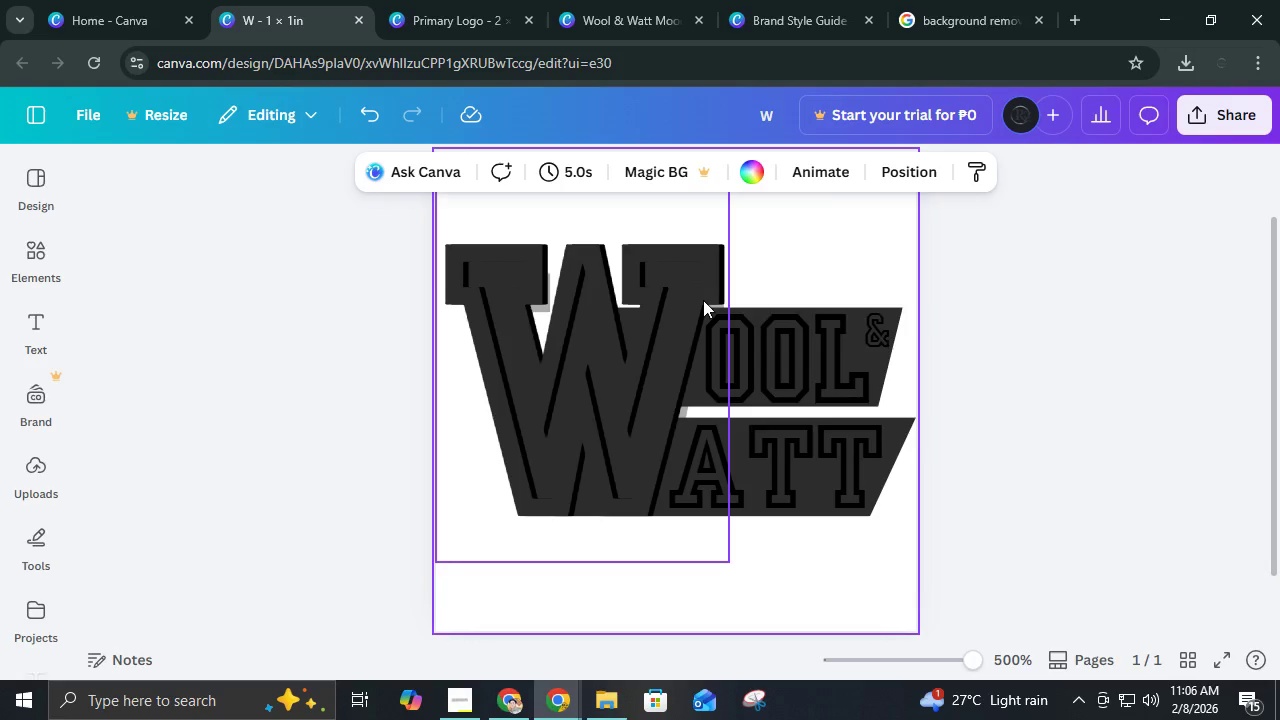 
left_click_drag(start_coordinate=[769, 275], to_coordinate=[658, 274])
 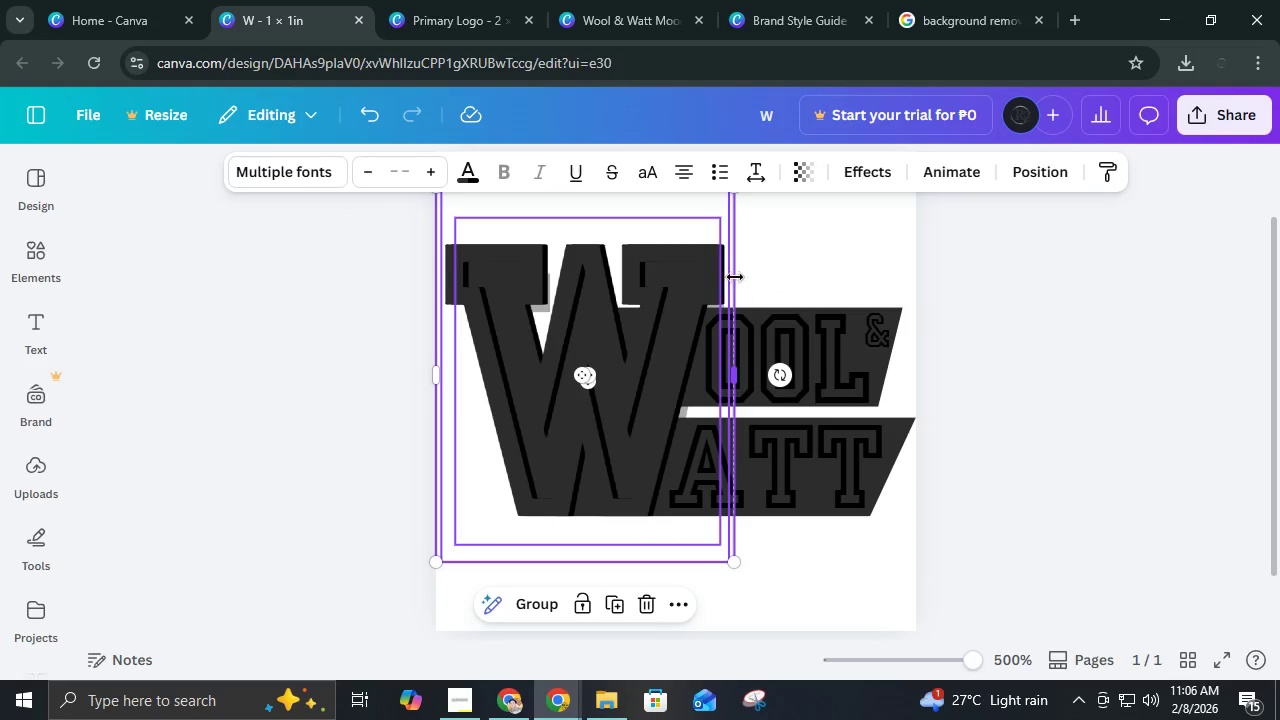 
hold_key(key=ShiftLeft, duration=1.19)
 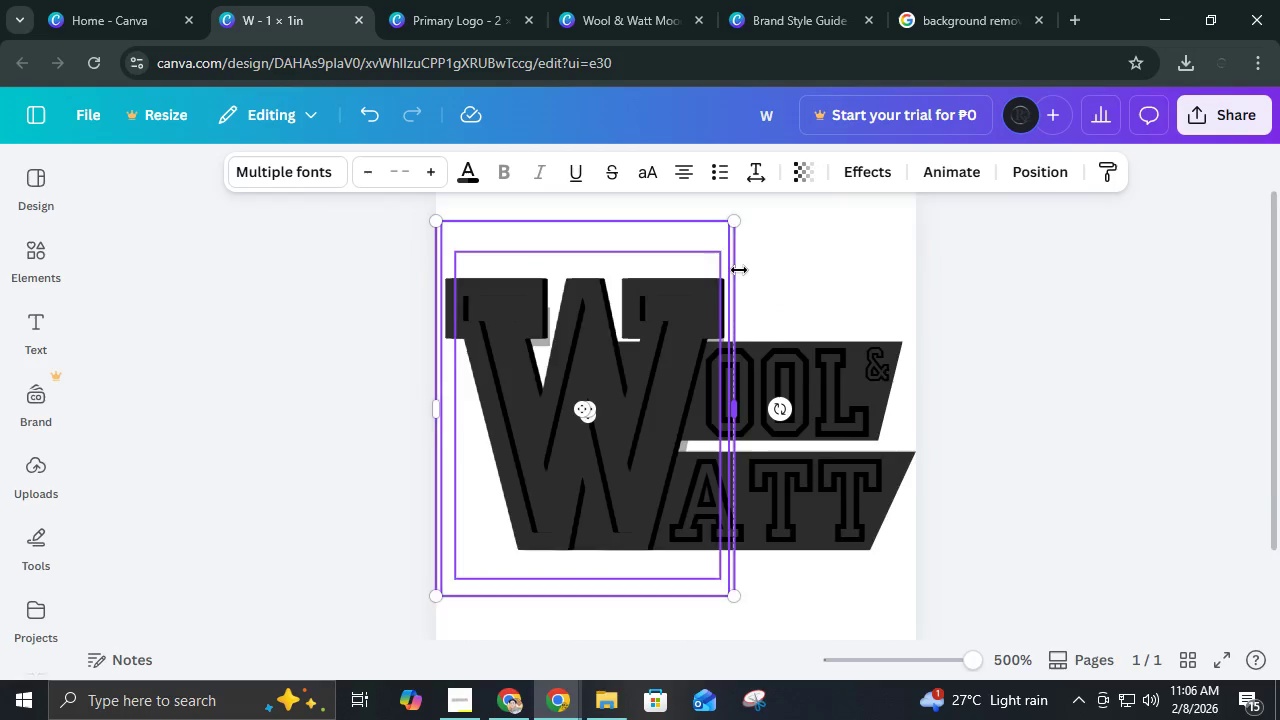 
hold_key(key=ControlLeft, duration=1.16)
scroll: coordinate [741, 328], scroll_direction: up, amount: 10.0
 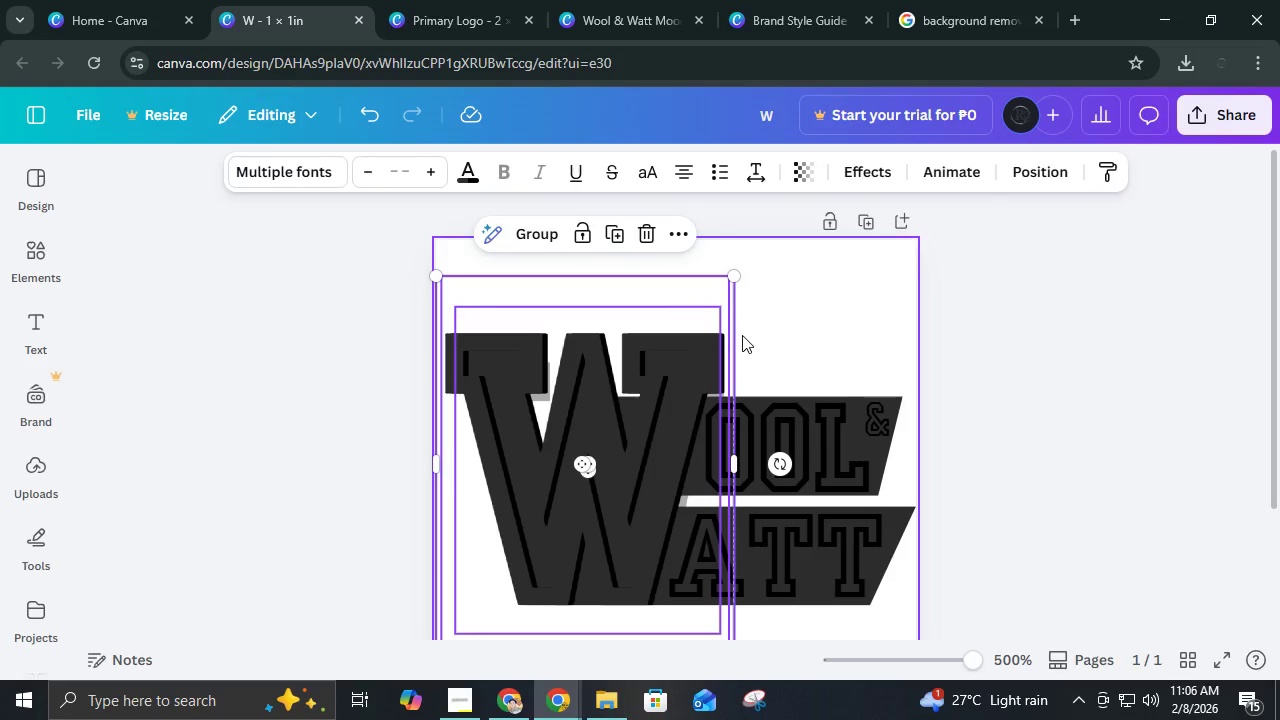 
hold_key(key=ShiftLeft, duration=1.5)
left_click([740, 342])
 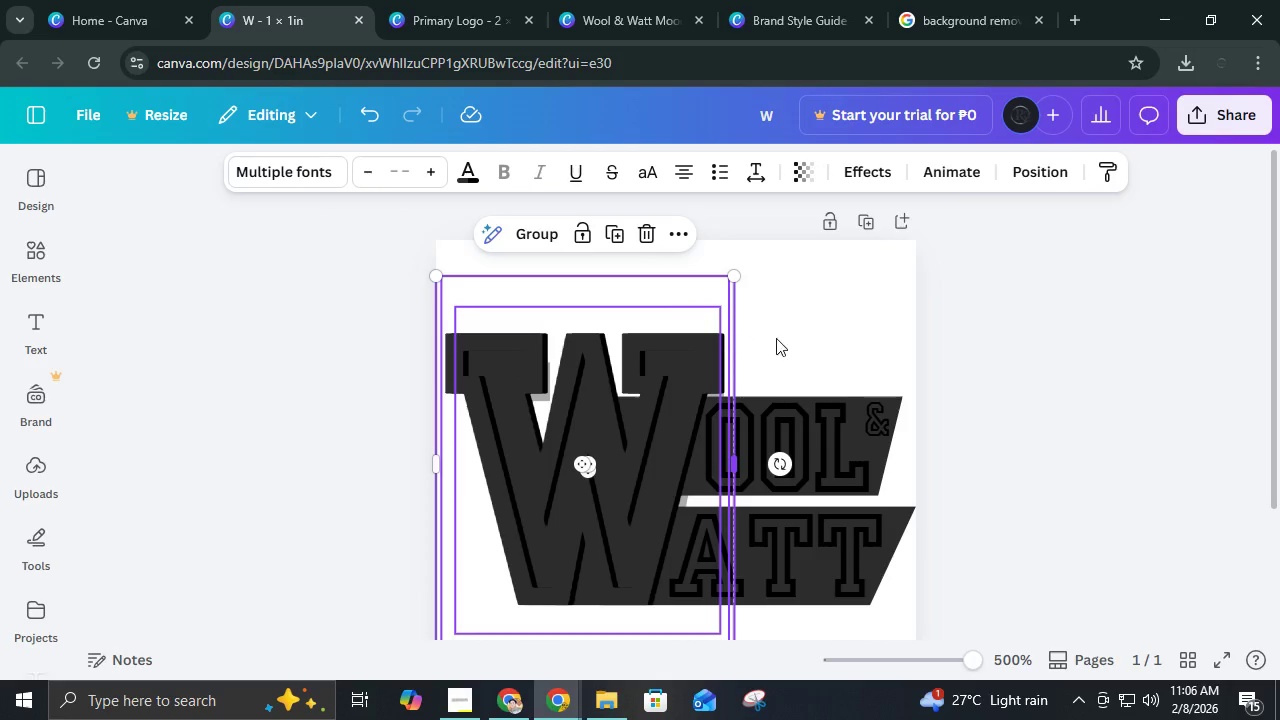 
hold_key(key=ShiftLeft, duration=0.38)
 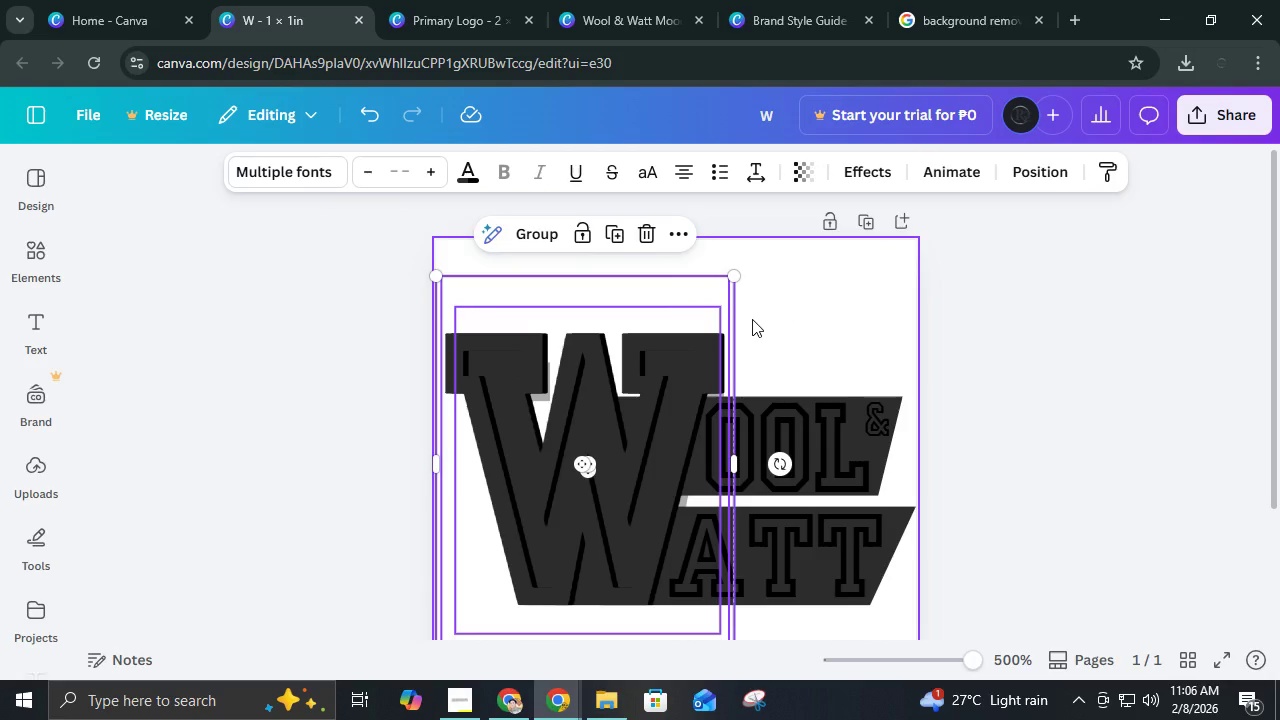 
hold_key(key=ShiftLeft, duration=1.5)
left_click([730, 327])
 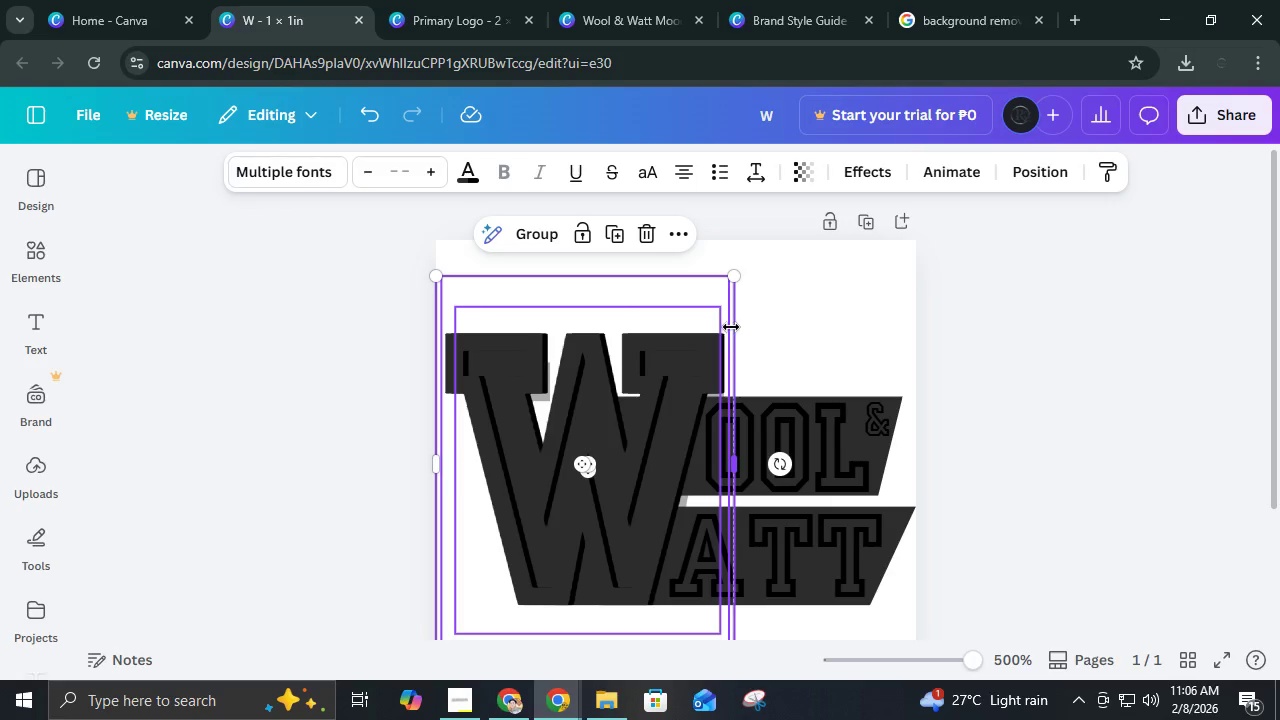 
hold_key(key=ShiftLeft, duration=1.51)
left_click([695, 281])
 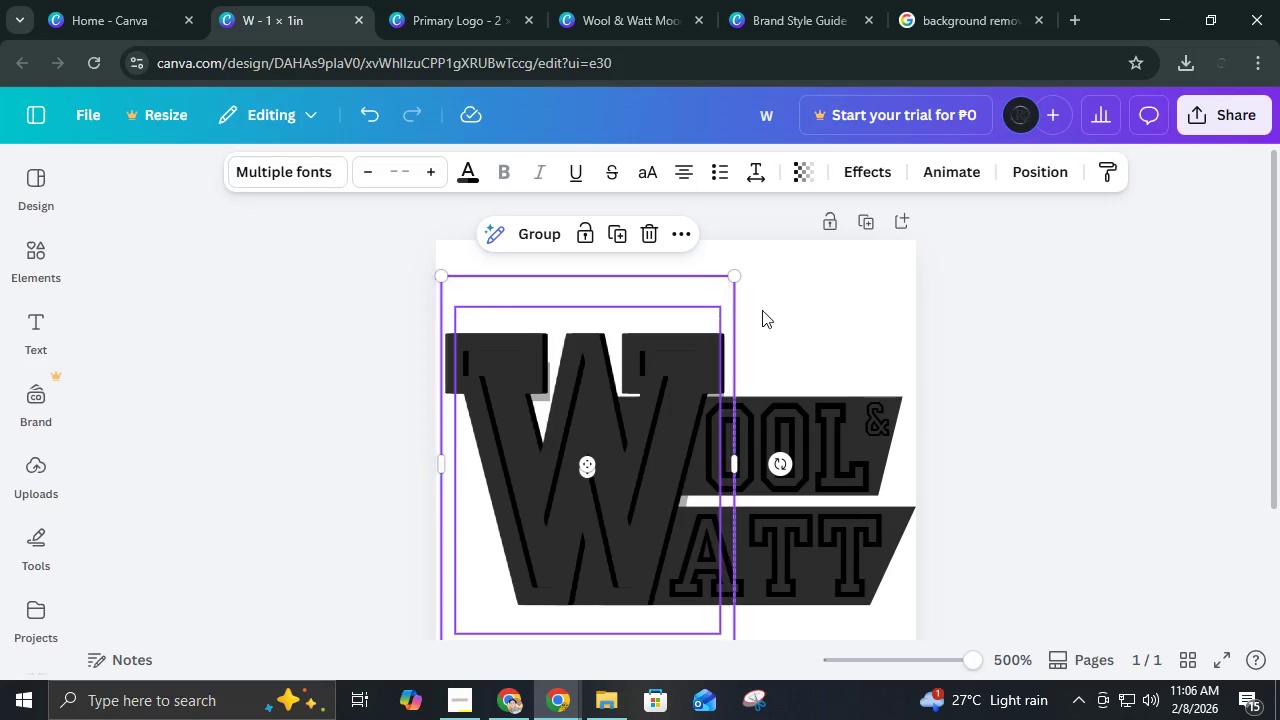 
key(Shift+ShiftLeft)
 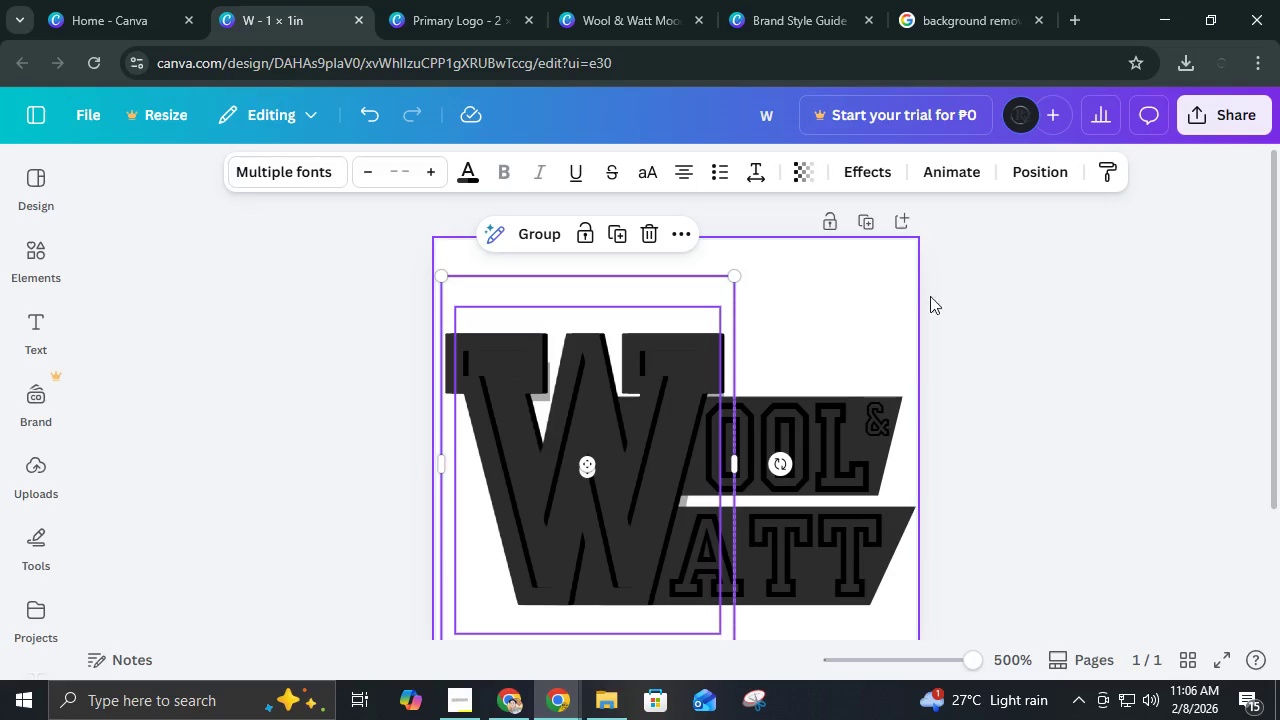 
key(Shift+ShiftLeft)
 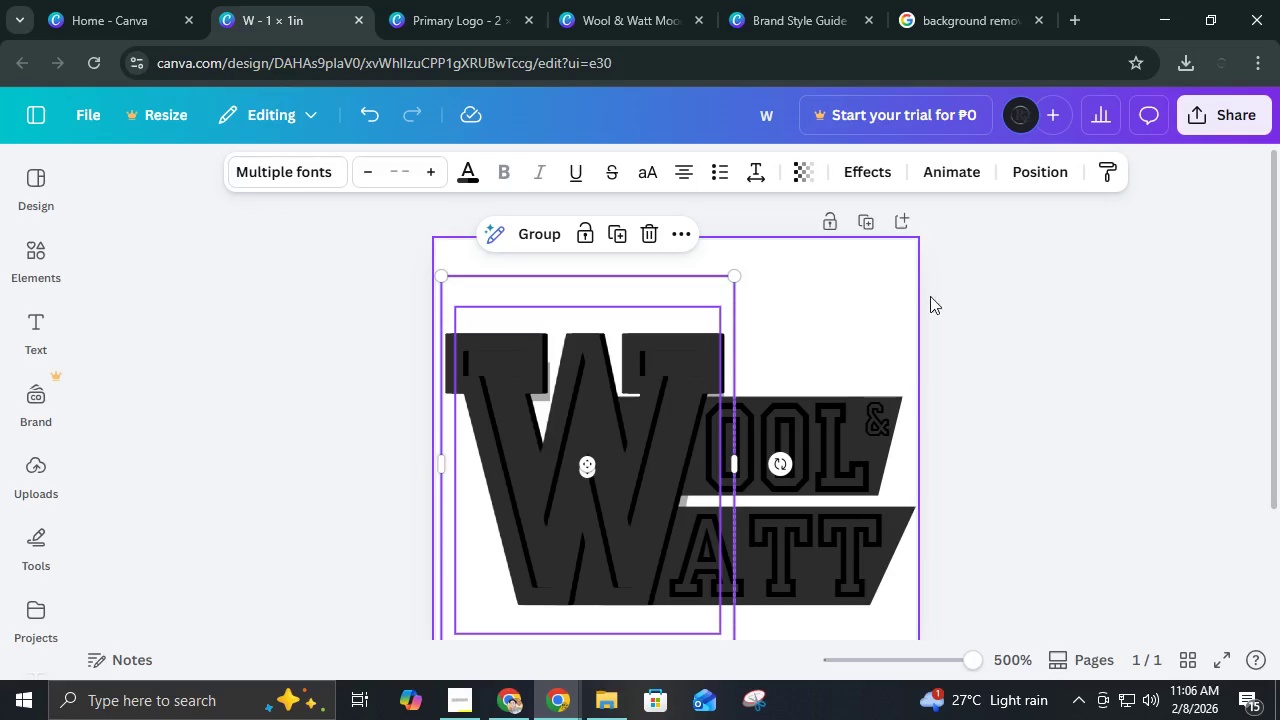 
key(Shift+ShiftLeft)
 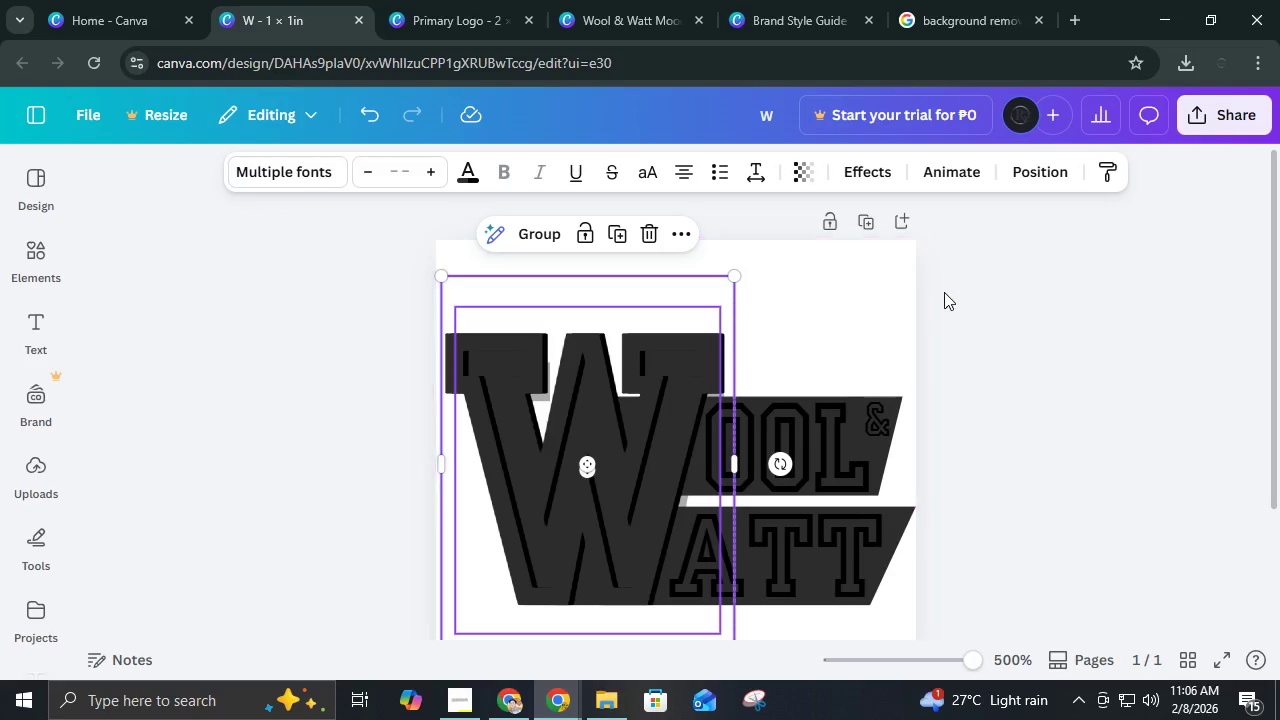 
key(Shift+ShiftLeft)
 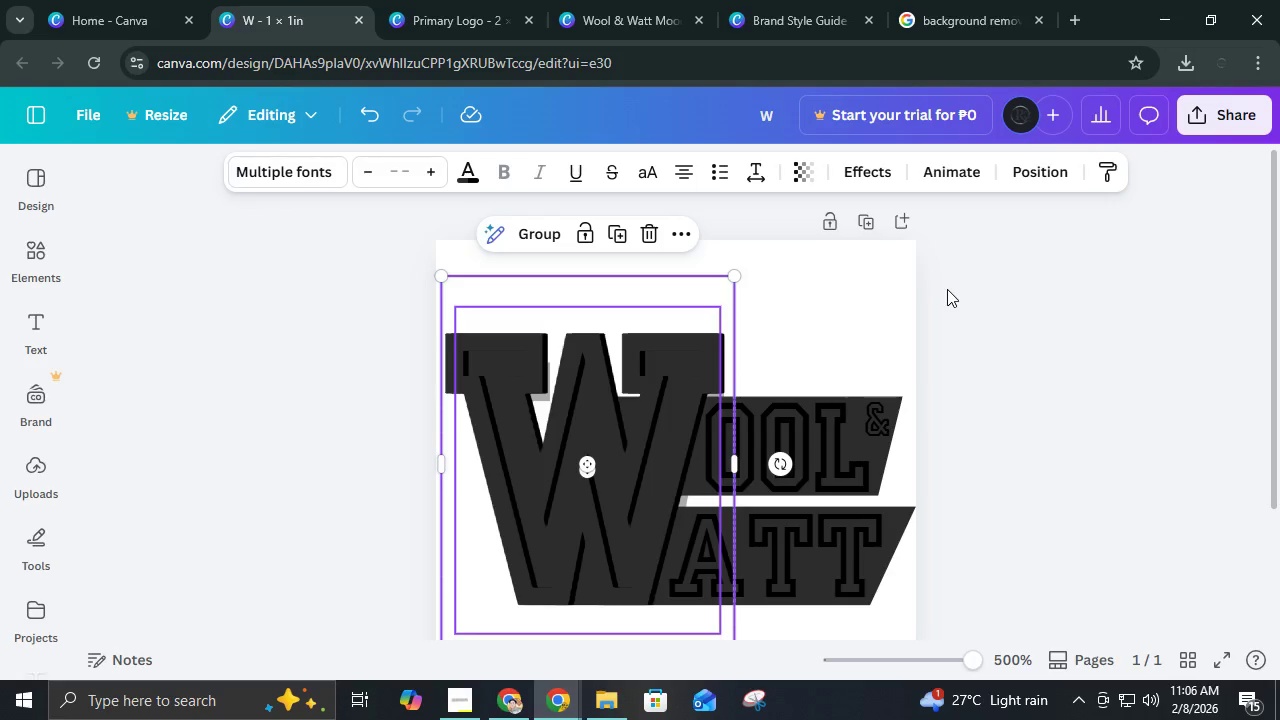 
key(ArrowLeft)
 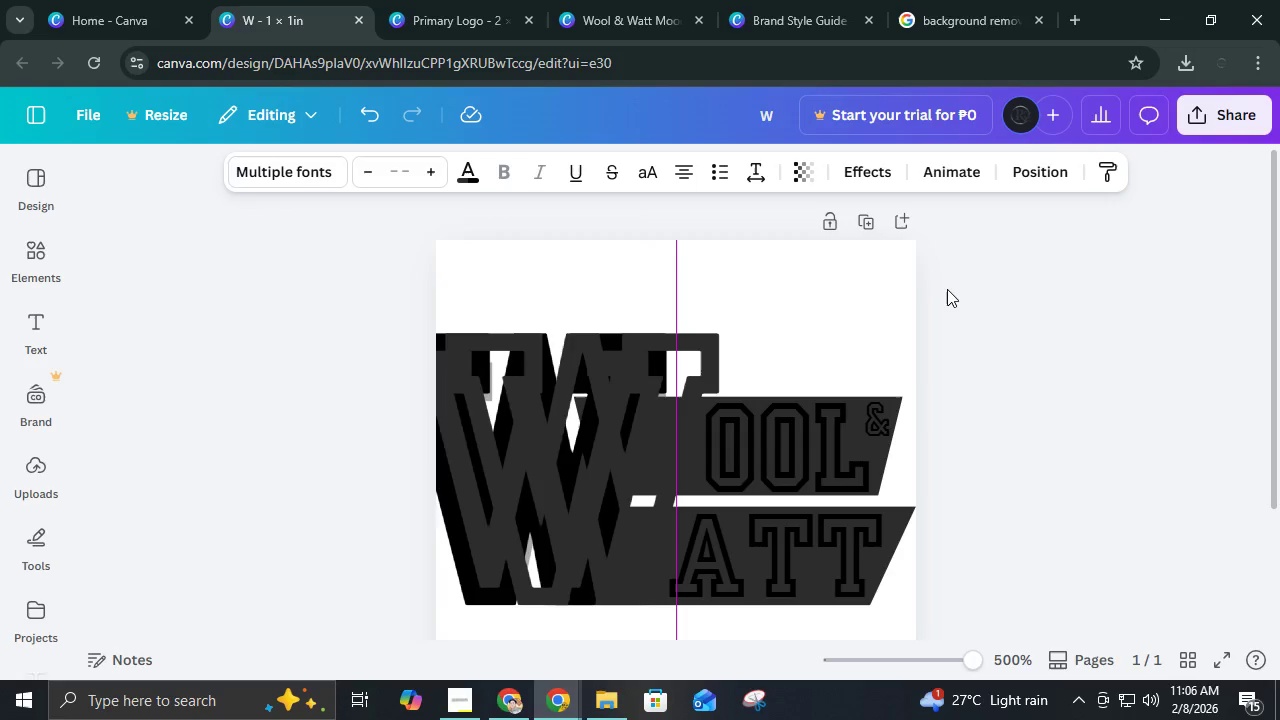 
key(ArrowLeft)
 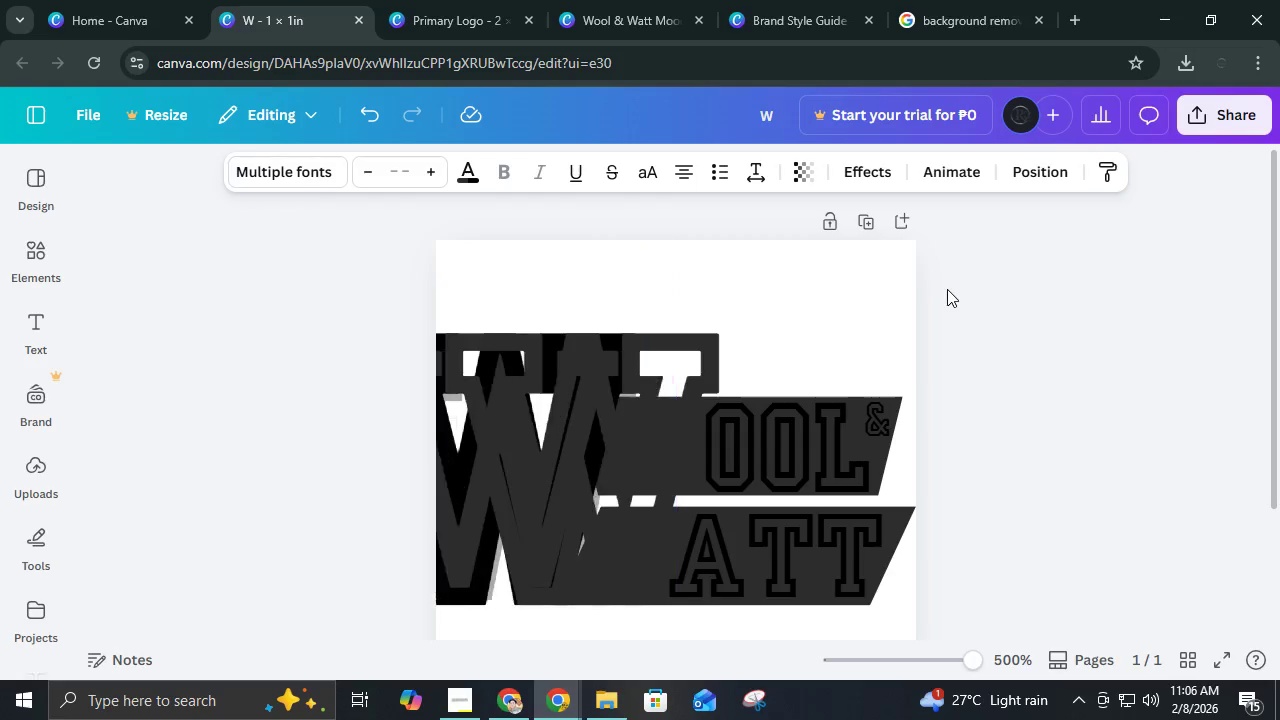 
key(ArrowLeft)
 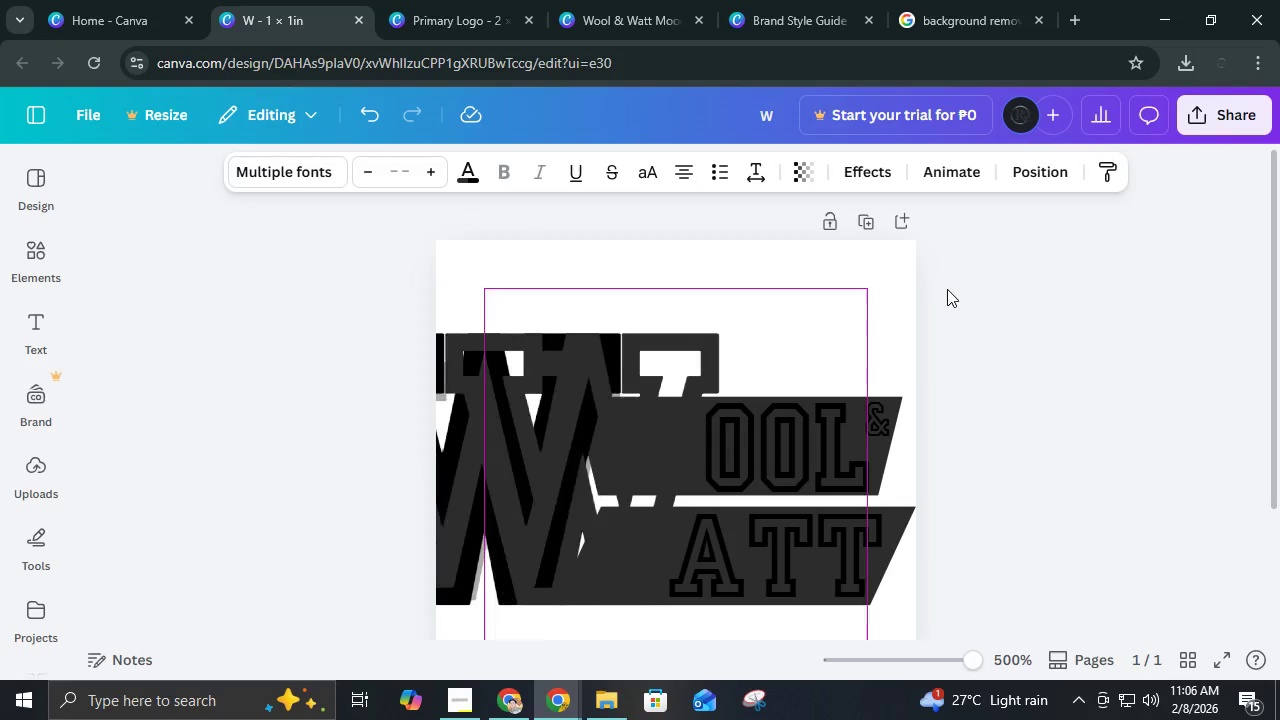 
key(ArrowLeft)
 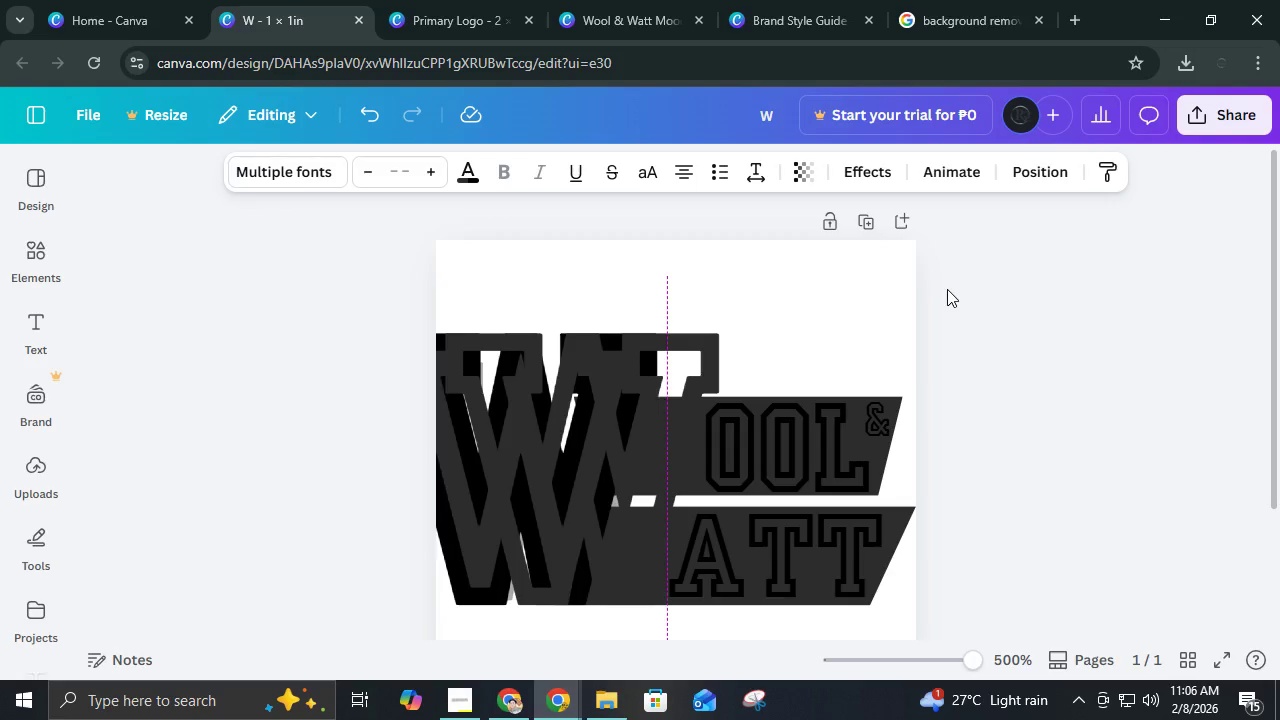 
hold_key(key=ArrowRight, duration=0.88)
 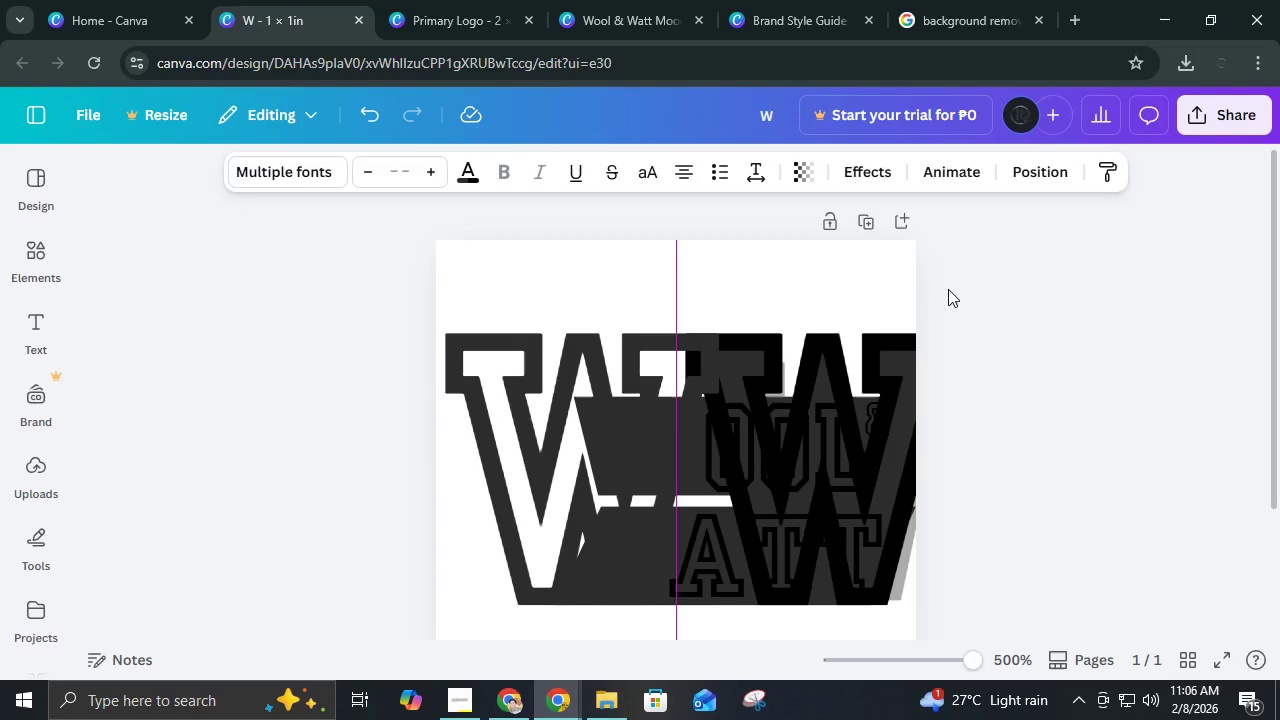 
hold_key(key=ArrowLeft, duration=0.8)
 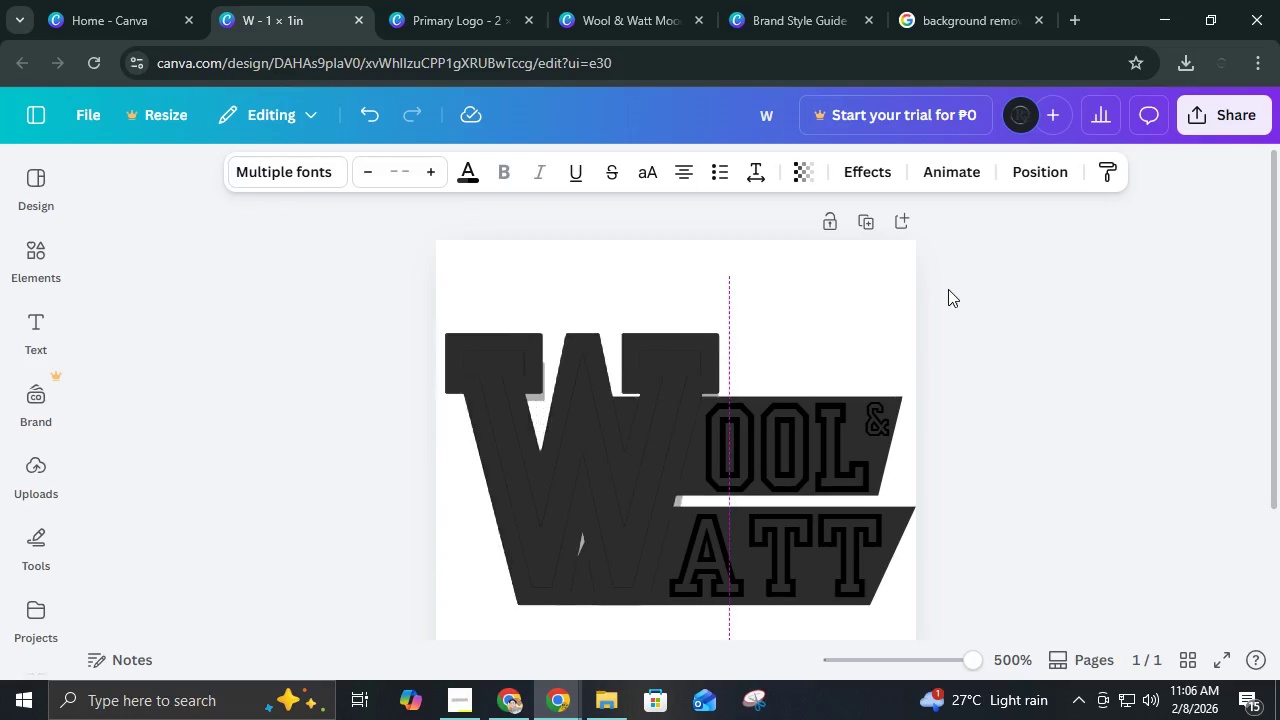 
key(ArrowRight)
 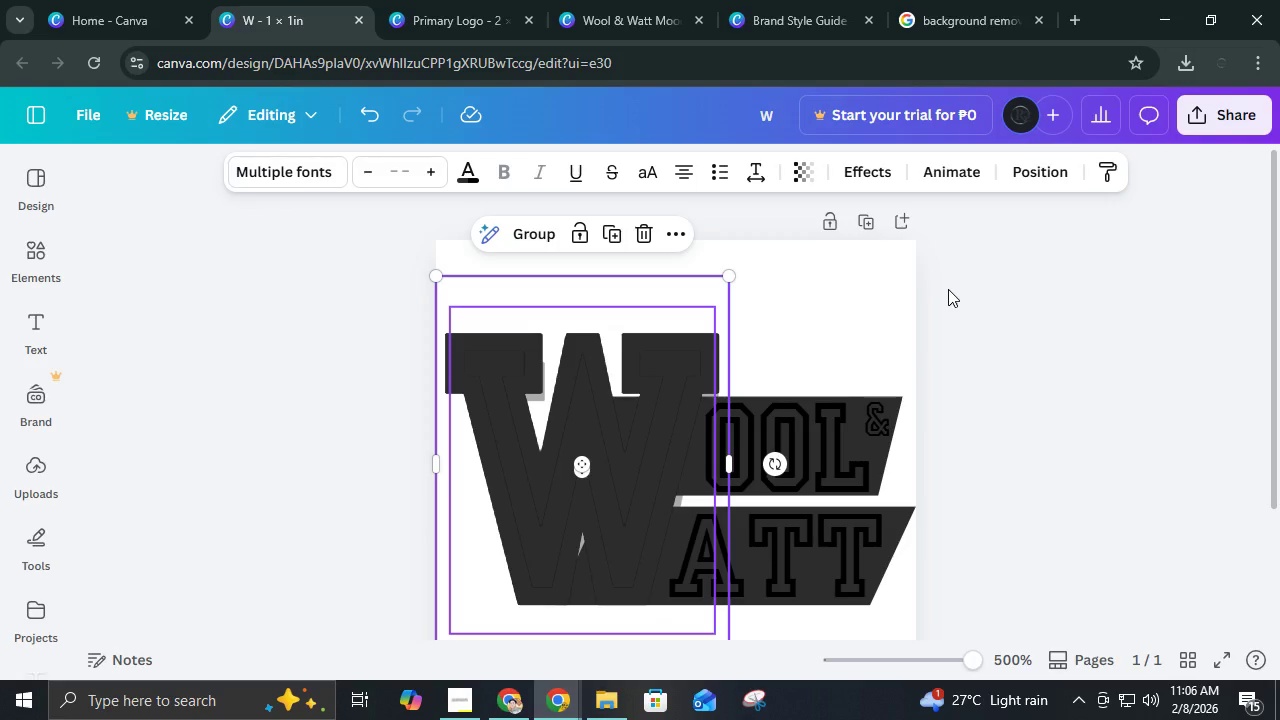 
key(ArrowRight)
 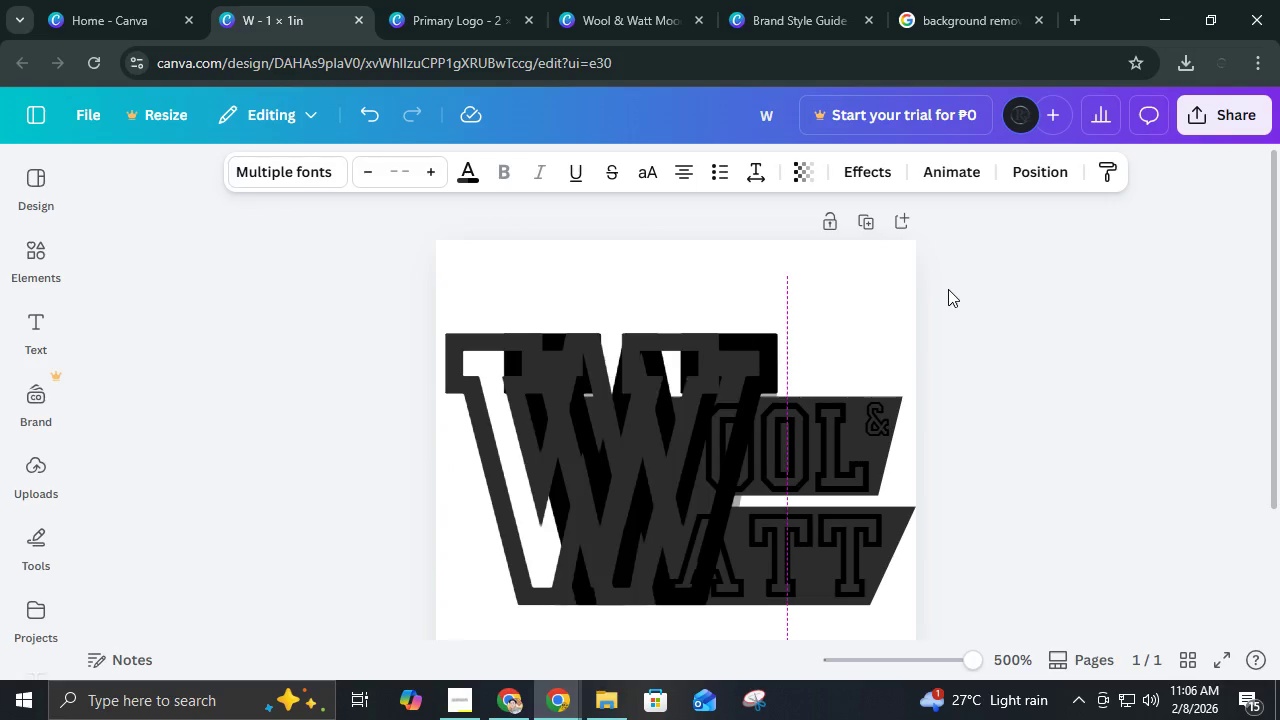 
key(ArrowRight)
 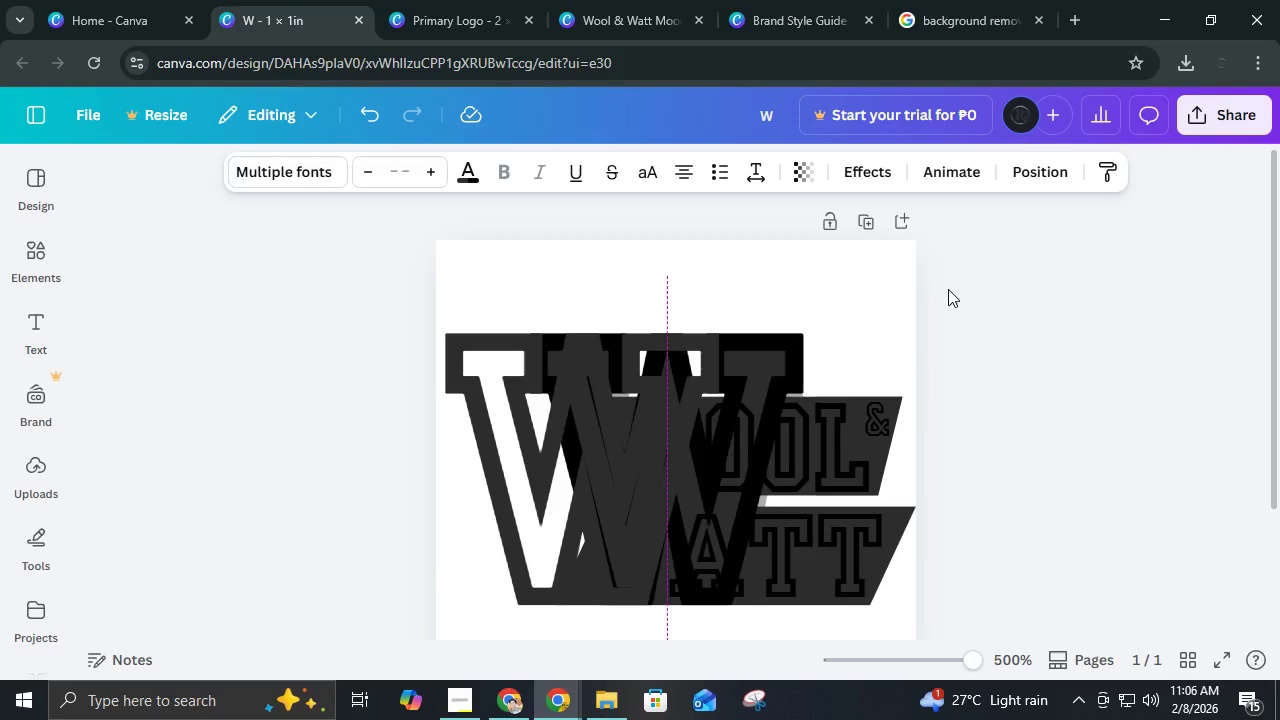 
key(ArrowRight)
 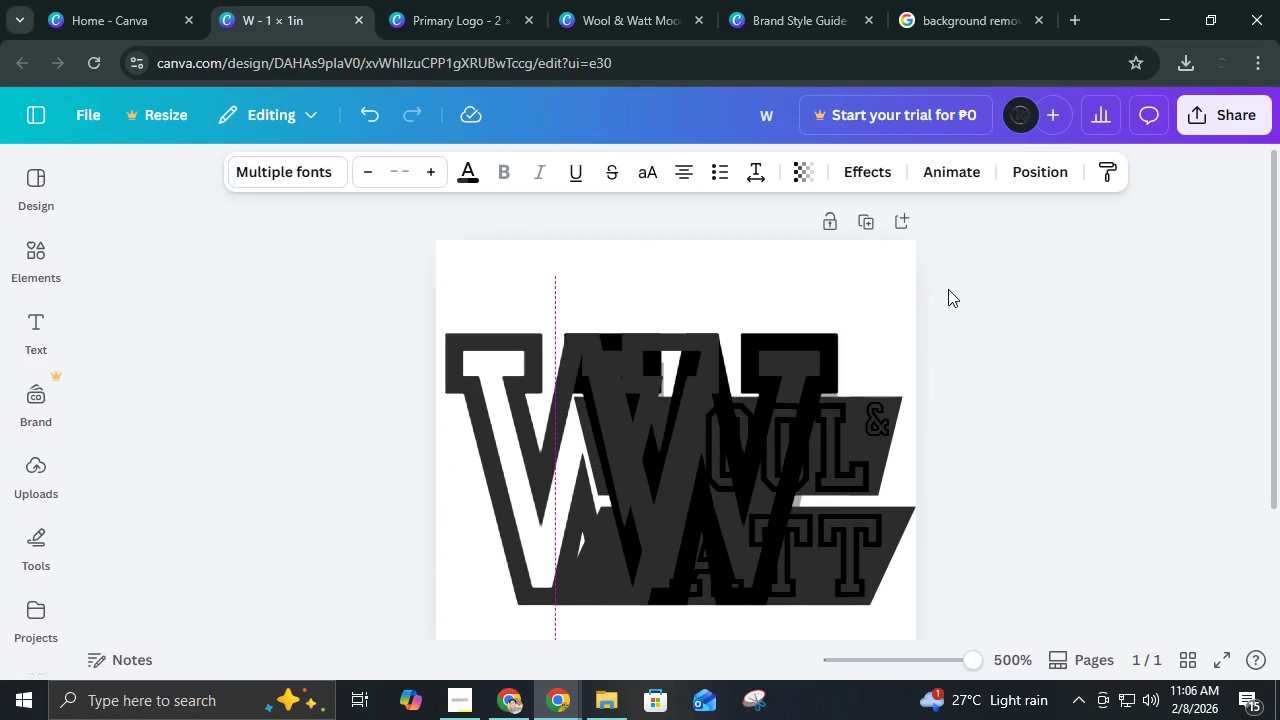 
key(ArrowRight)
 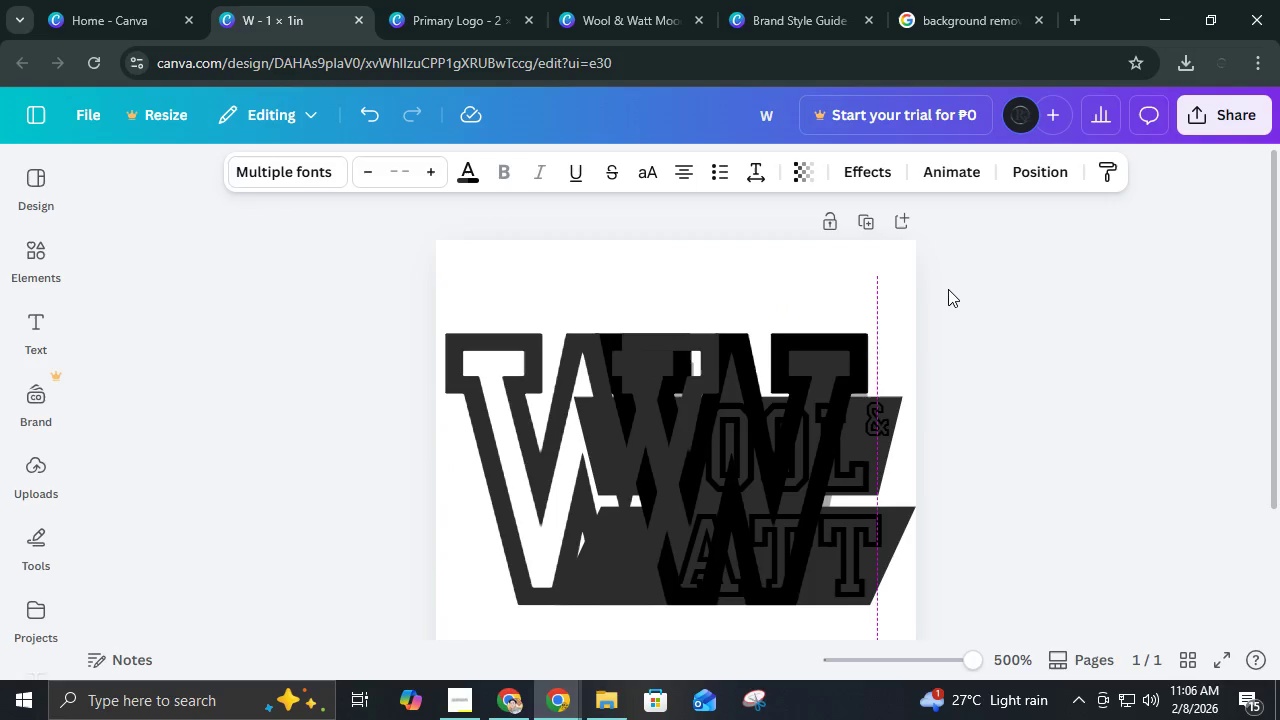 
key(ArrowRight)
 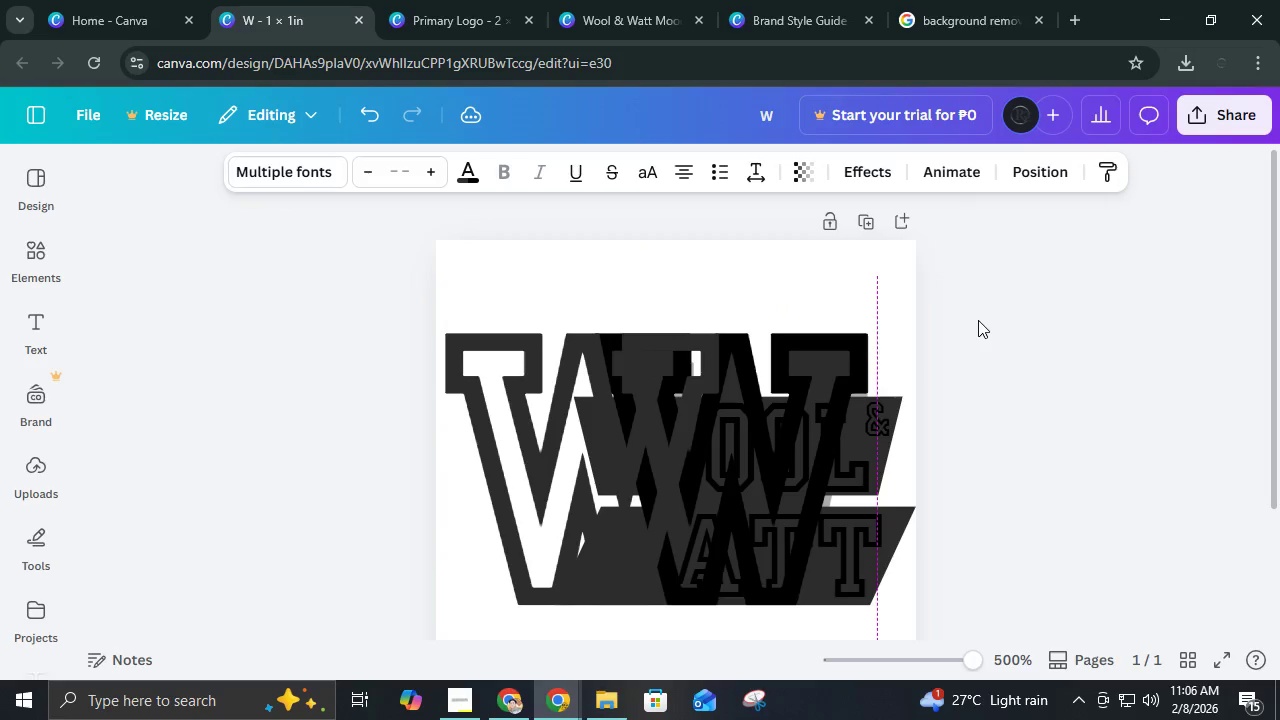 
left_click([978, 320])
 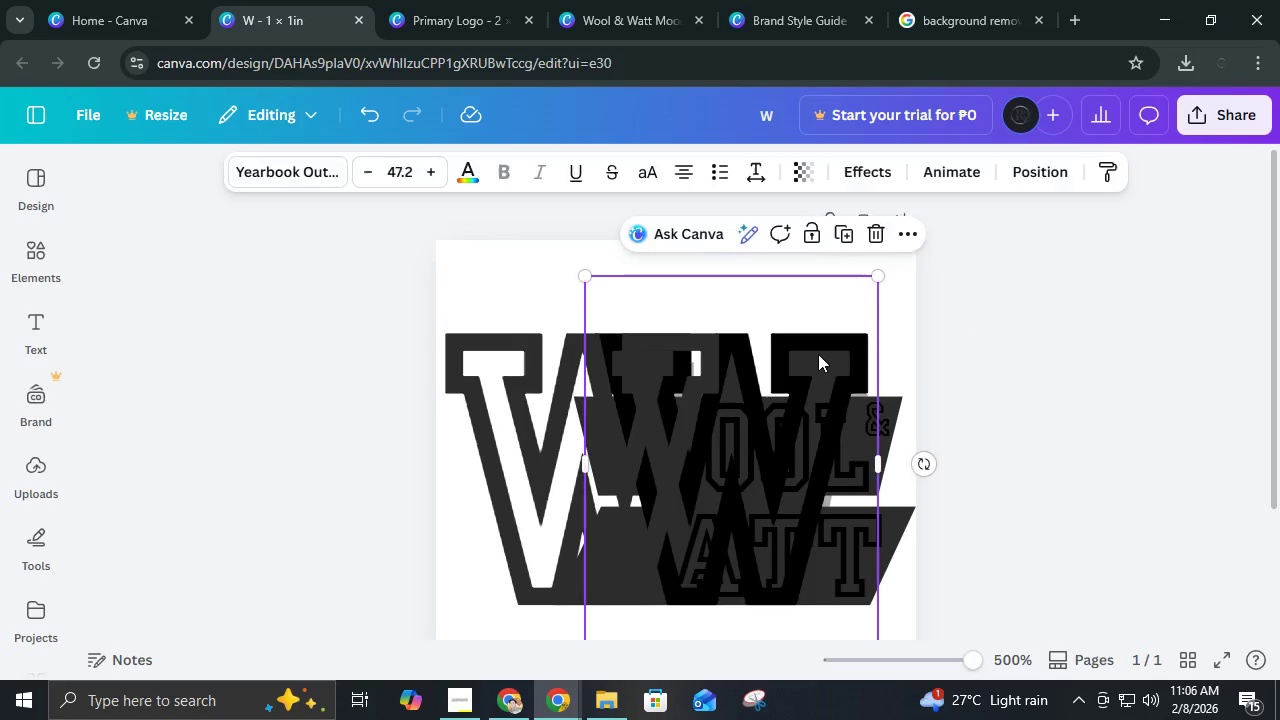 
left_click([818, 354])
 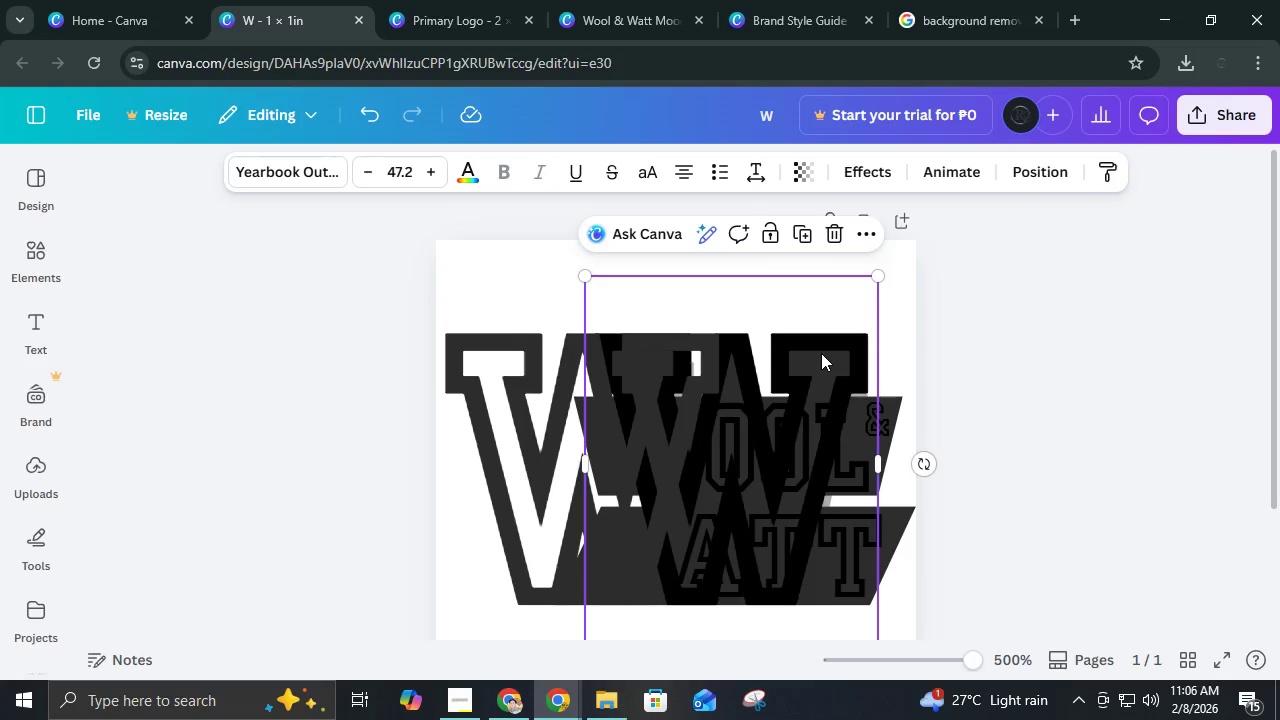 
key(ArrowLeft)
 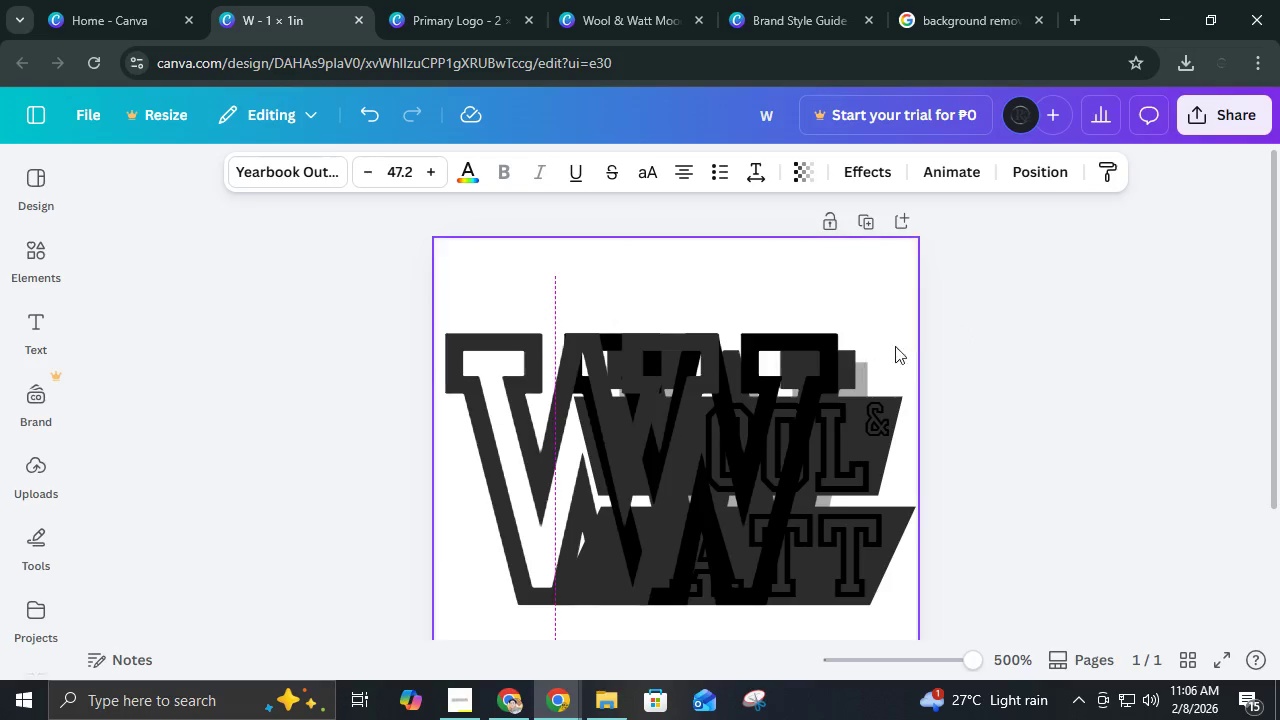 
key(ArrowLeft)
 